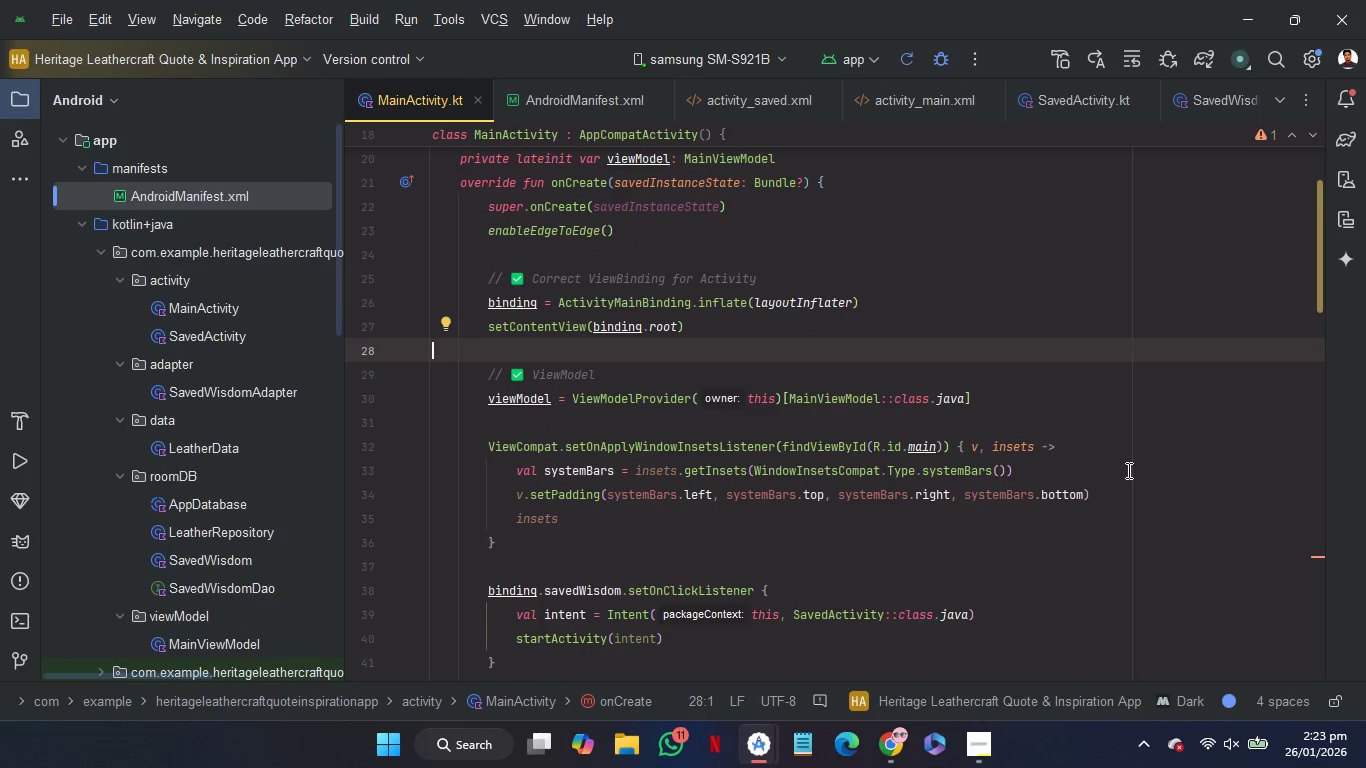 
scroll: coordinate [1127, 470], scroll_direction: none, amount: 0.0
 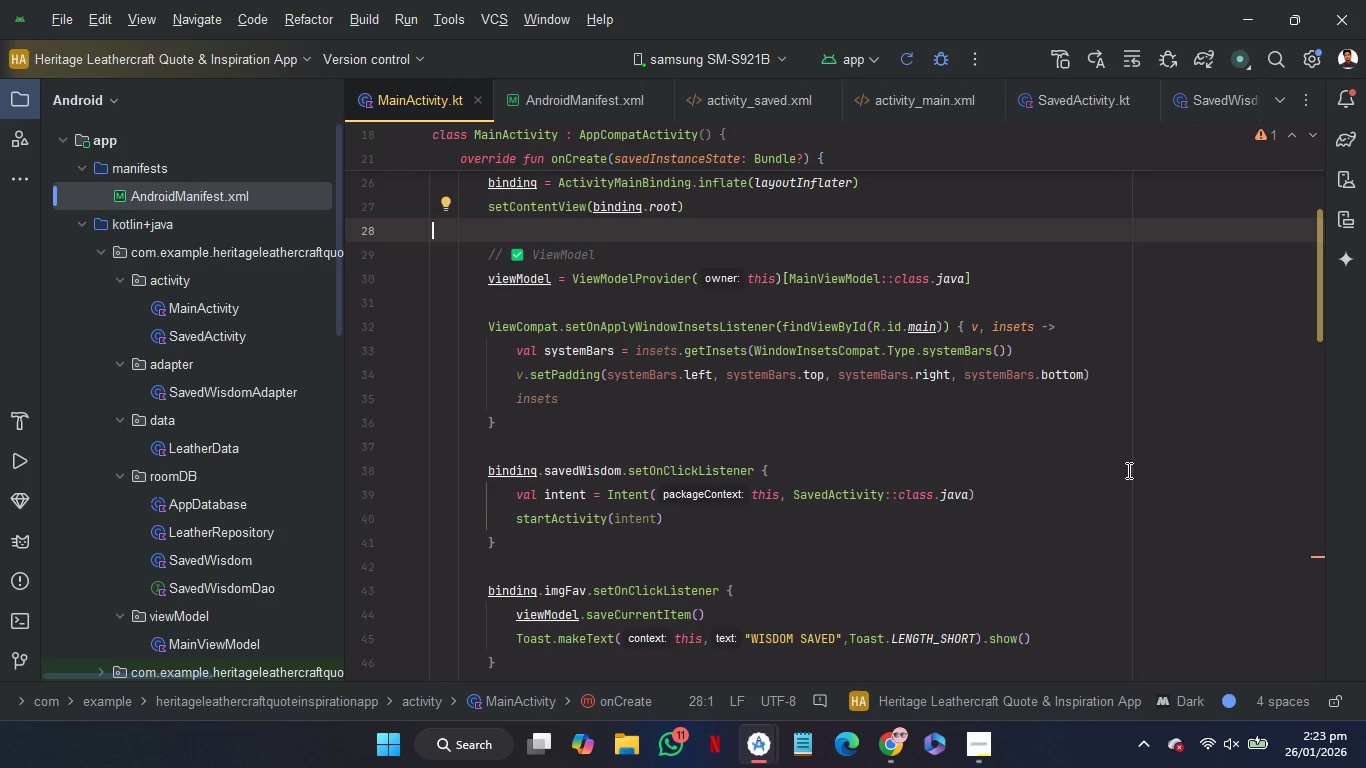 
scroll: coordinate [1127, 470], scroll_direction: down, amount: 4.0
 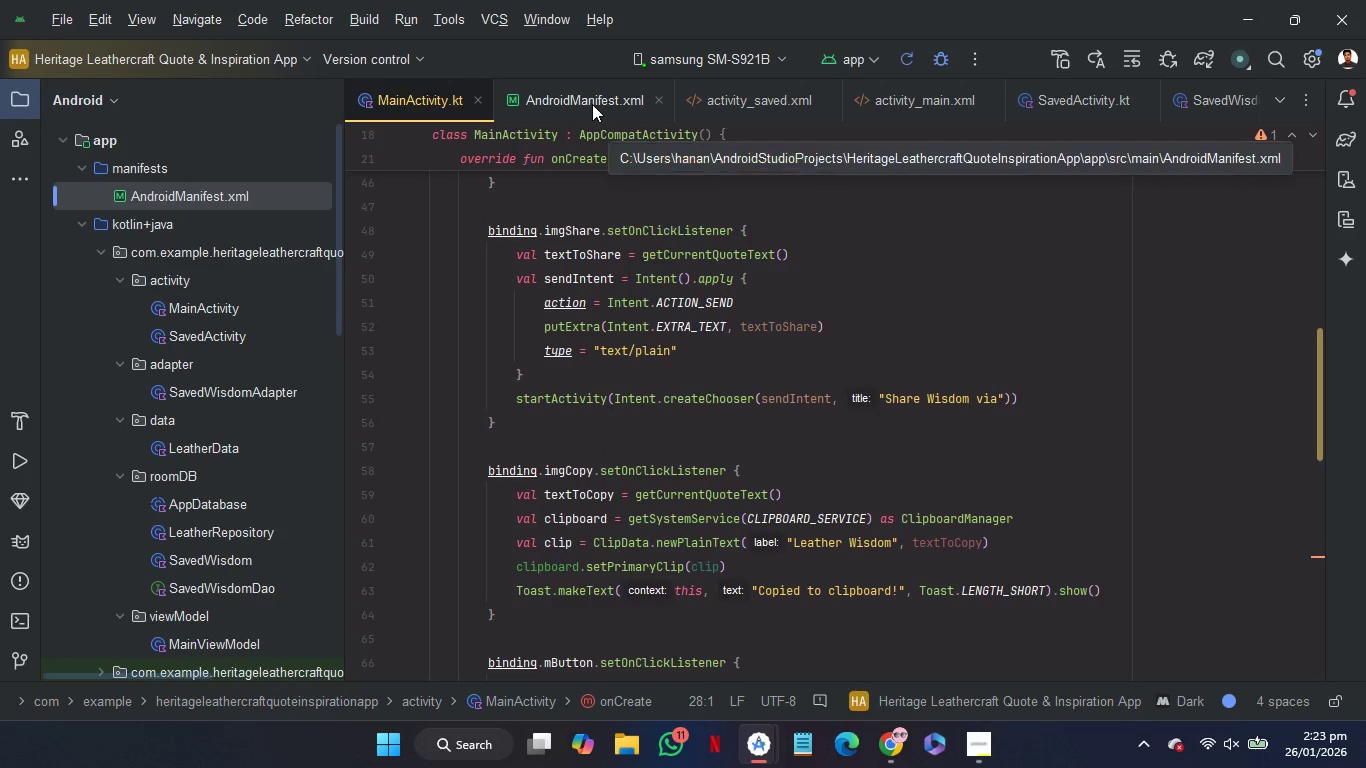 
left_click([592, 104])
 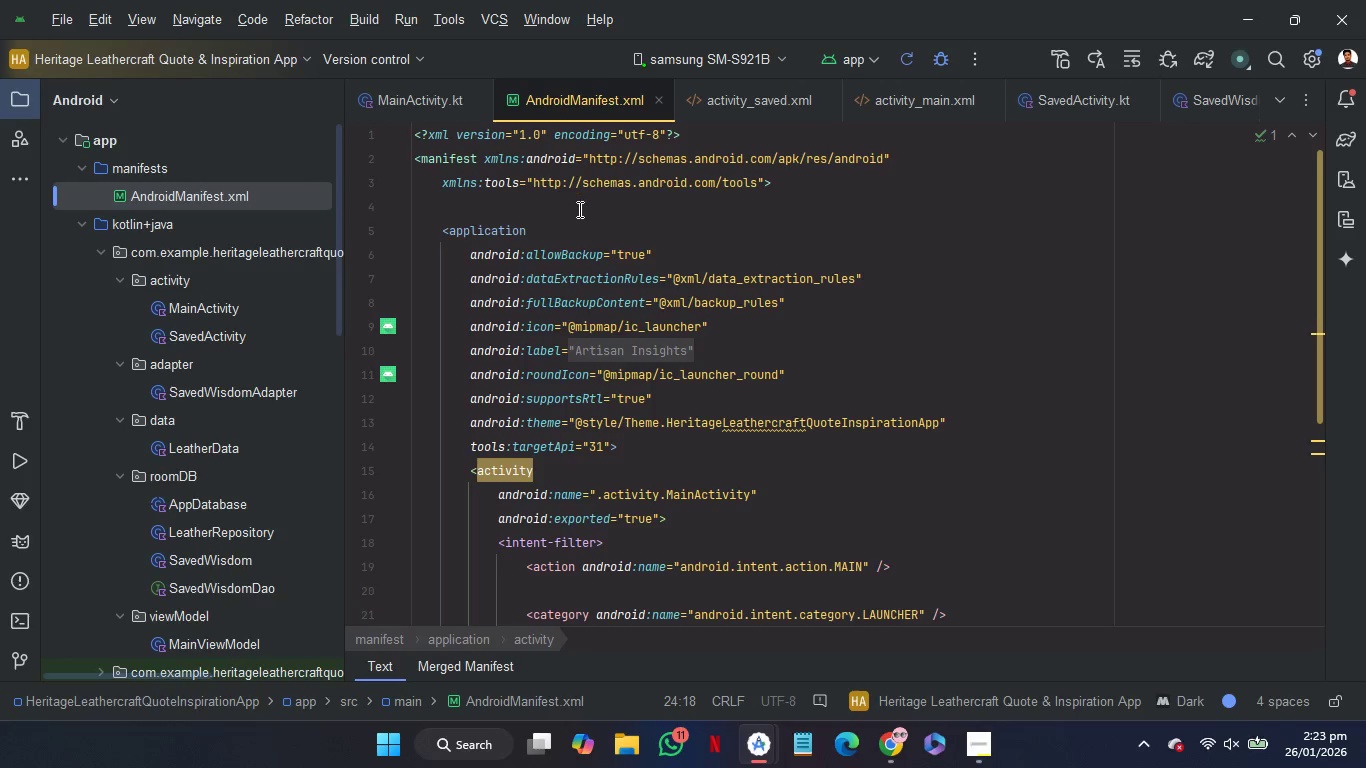 
left_click([579, 212])
 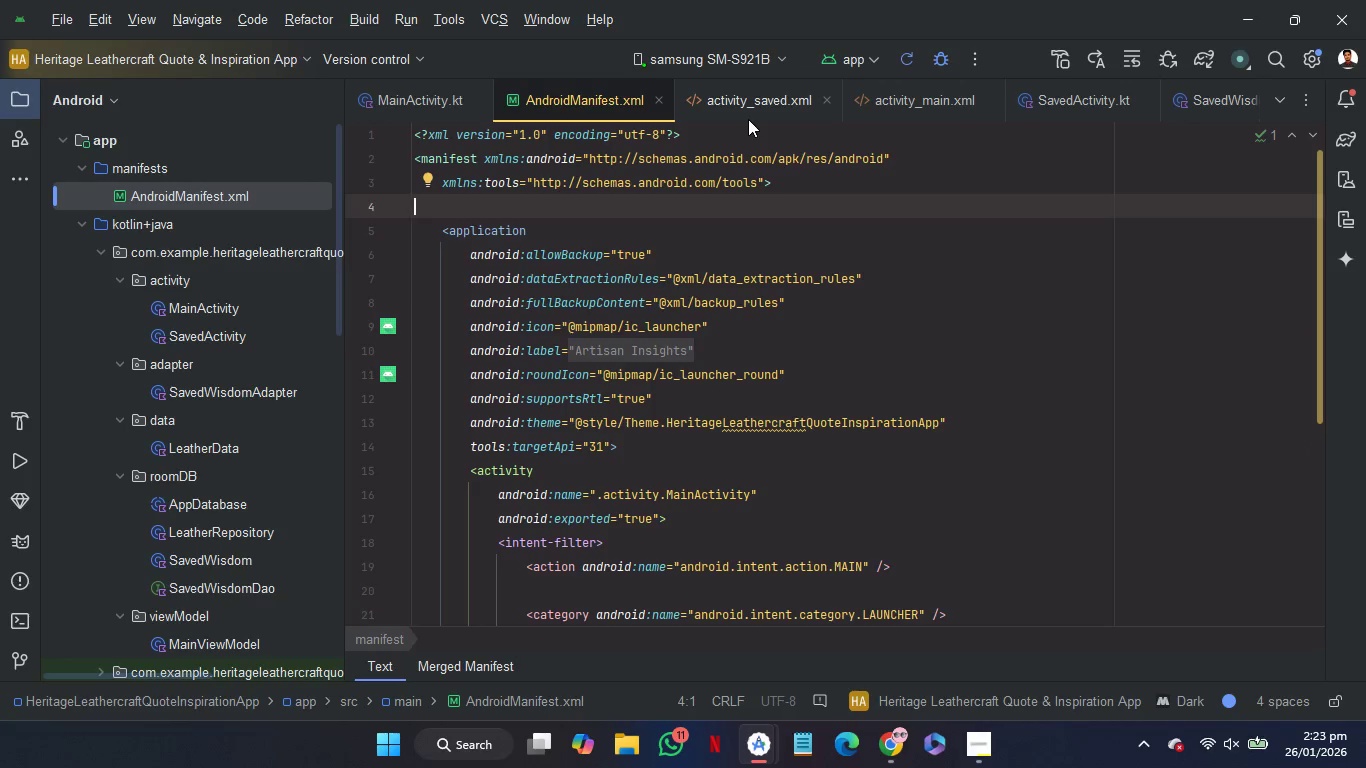 
left_click([748, 119])
 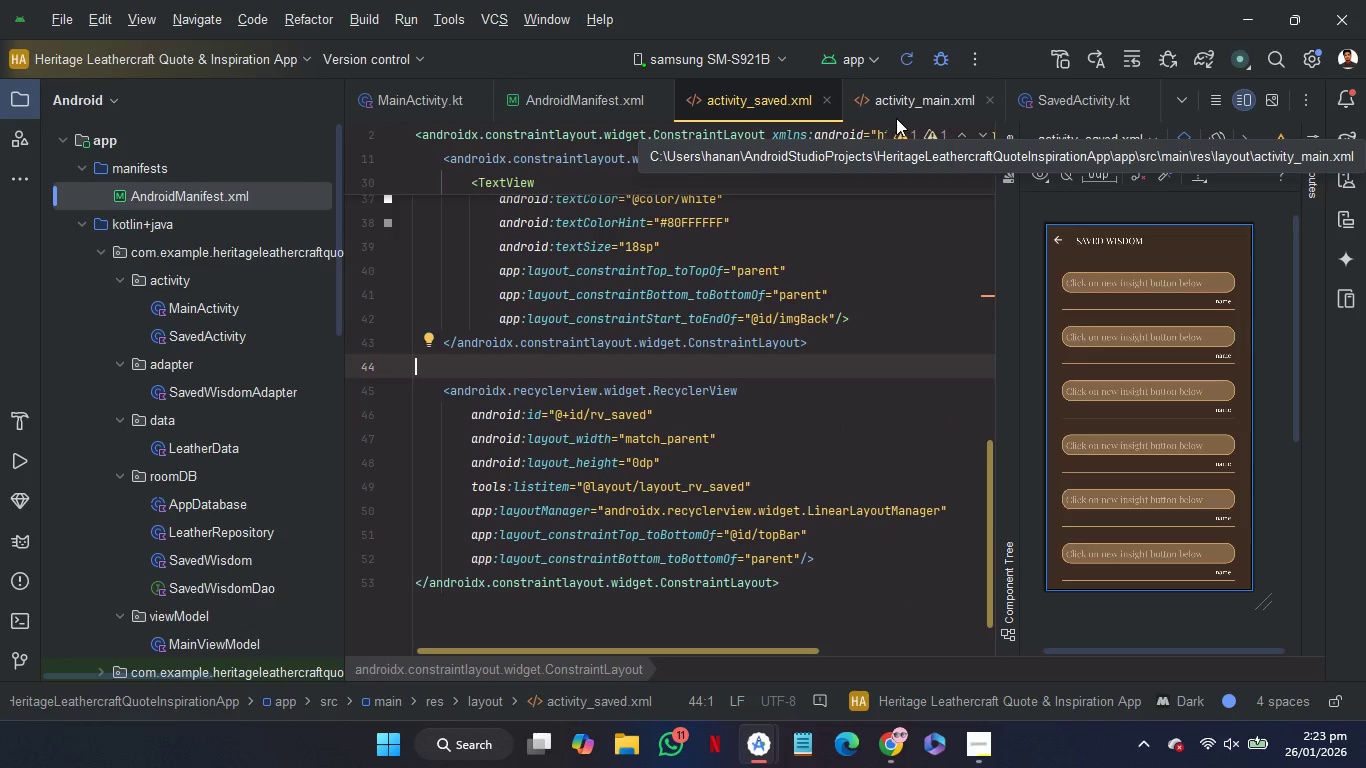 
left_click([1074, 105])
 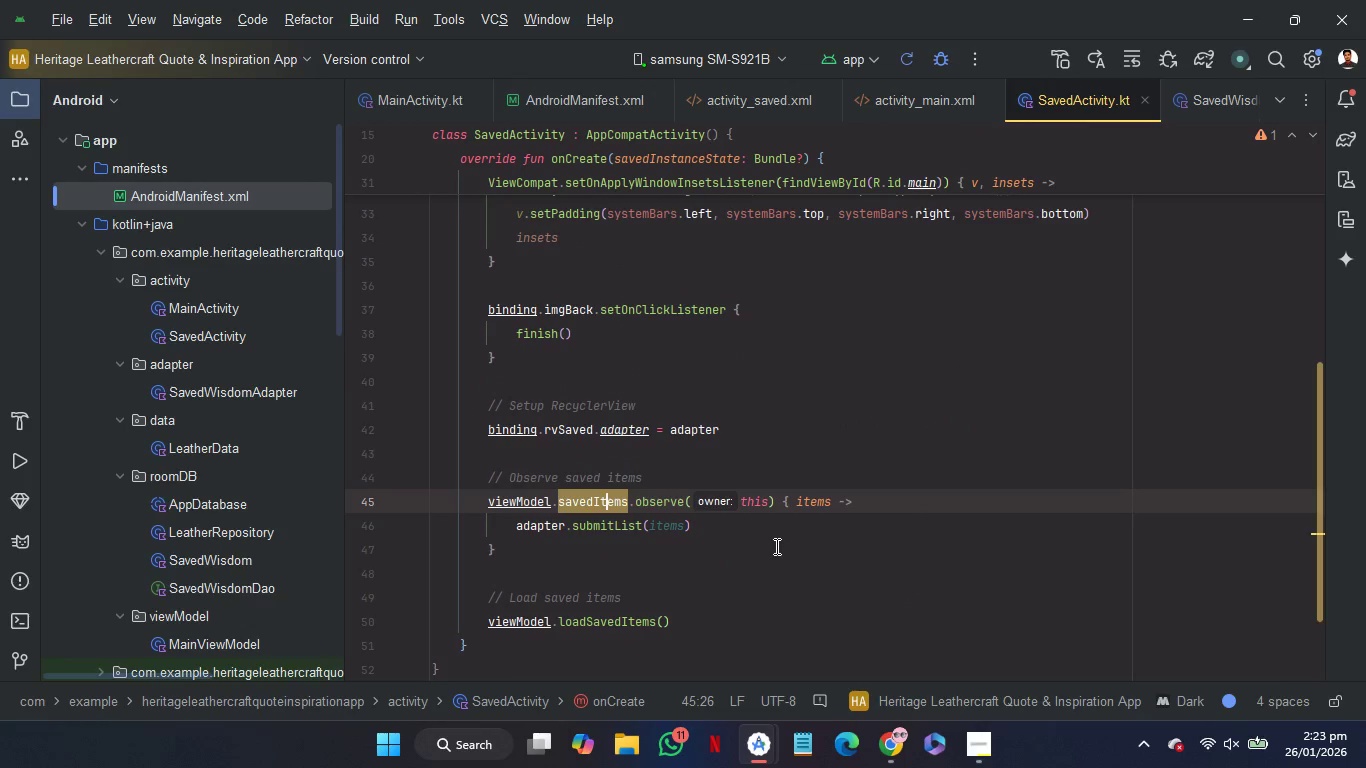 
left_click([771, 526])
 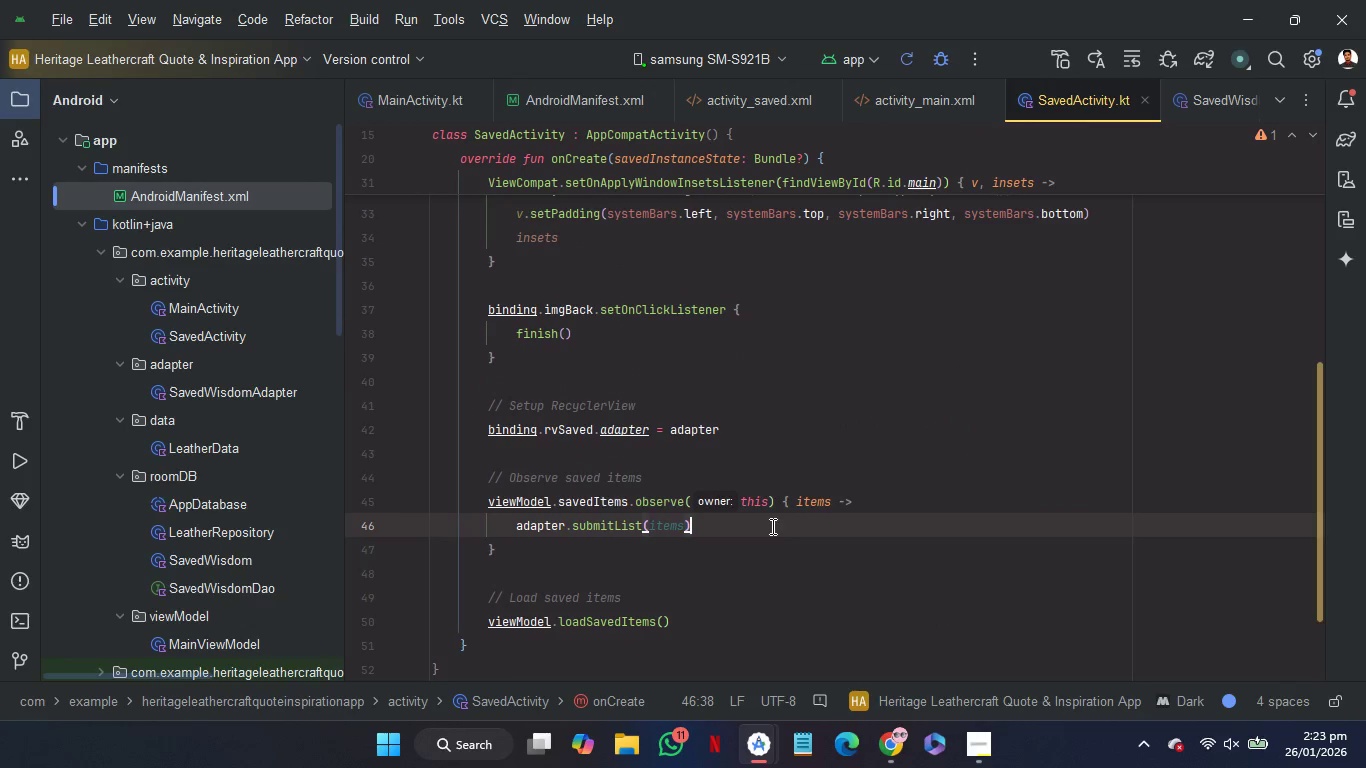 
key(Enter)
 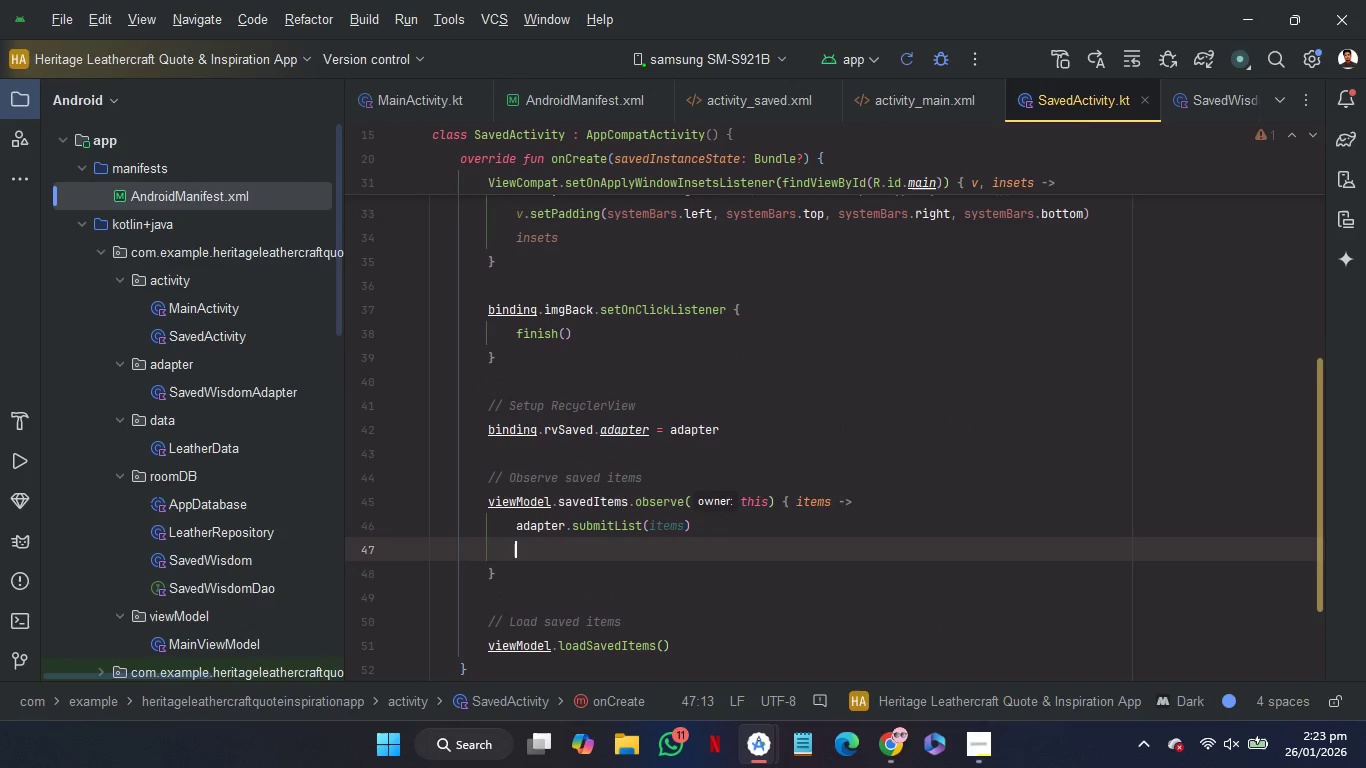 
key(Shift+T)
 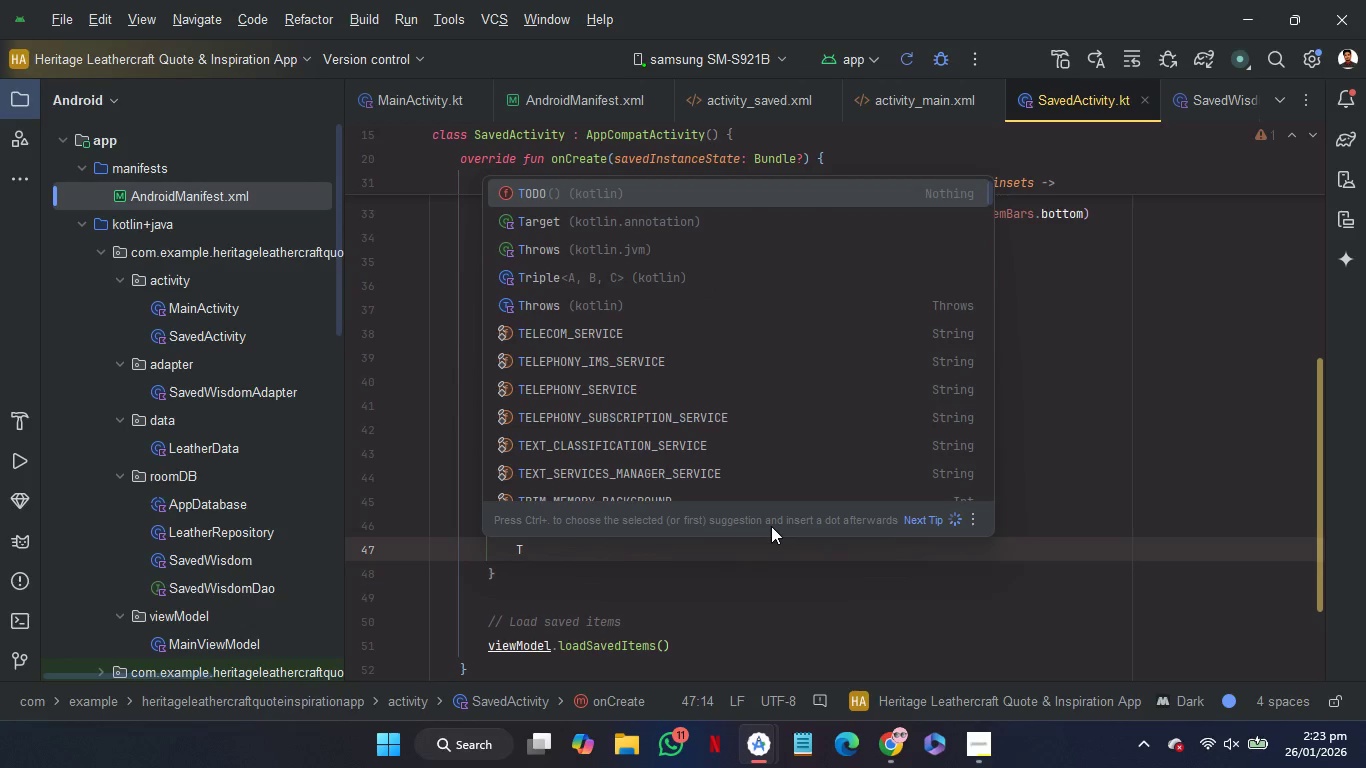 
key(ArrowDown)
 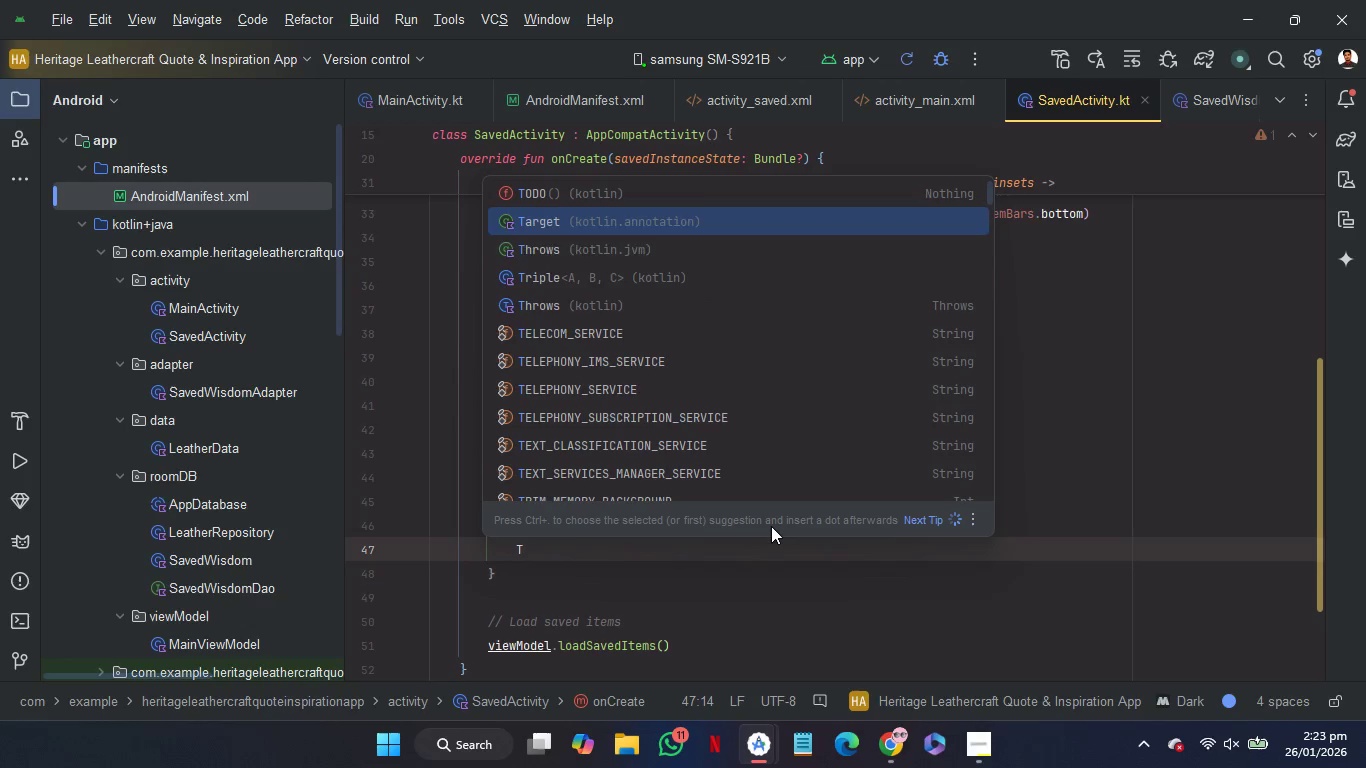 
key(ArrowDown)
 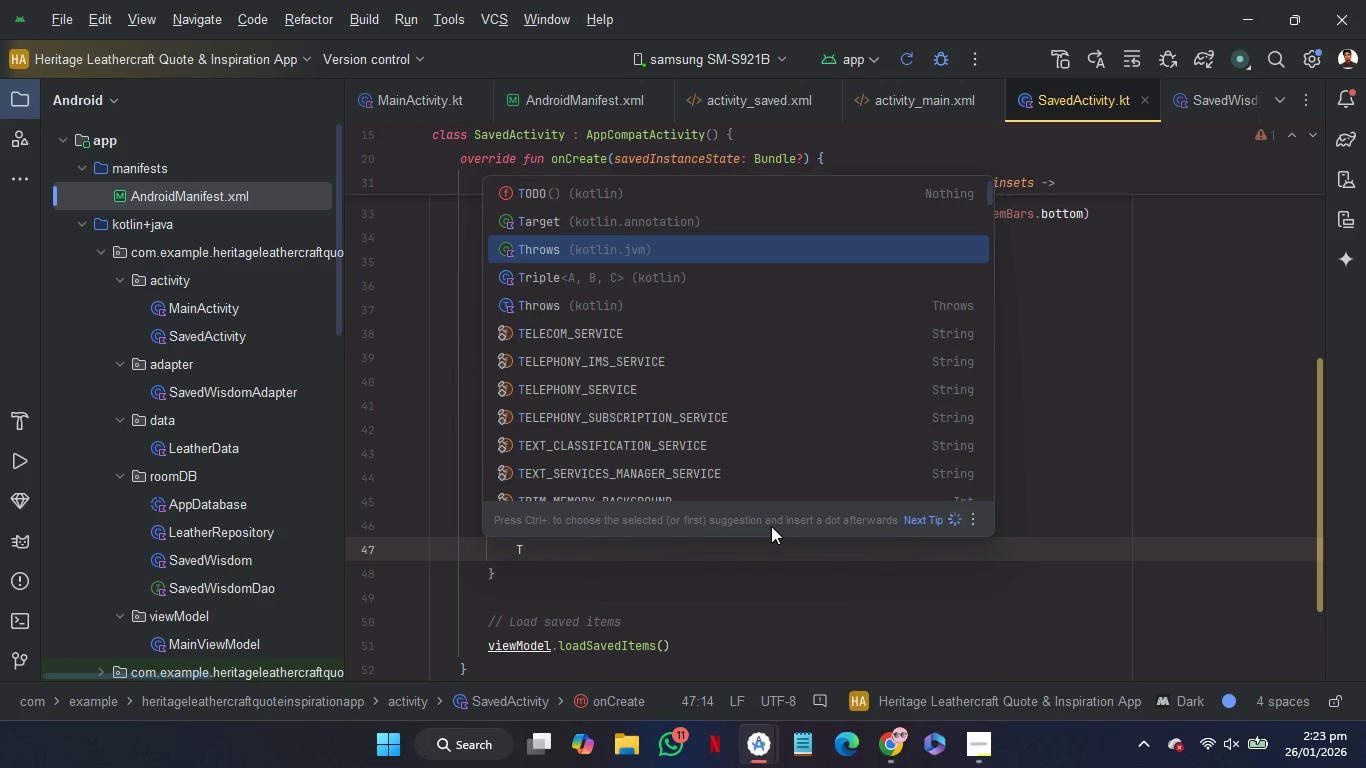 
key(ArrowDown)
 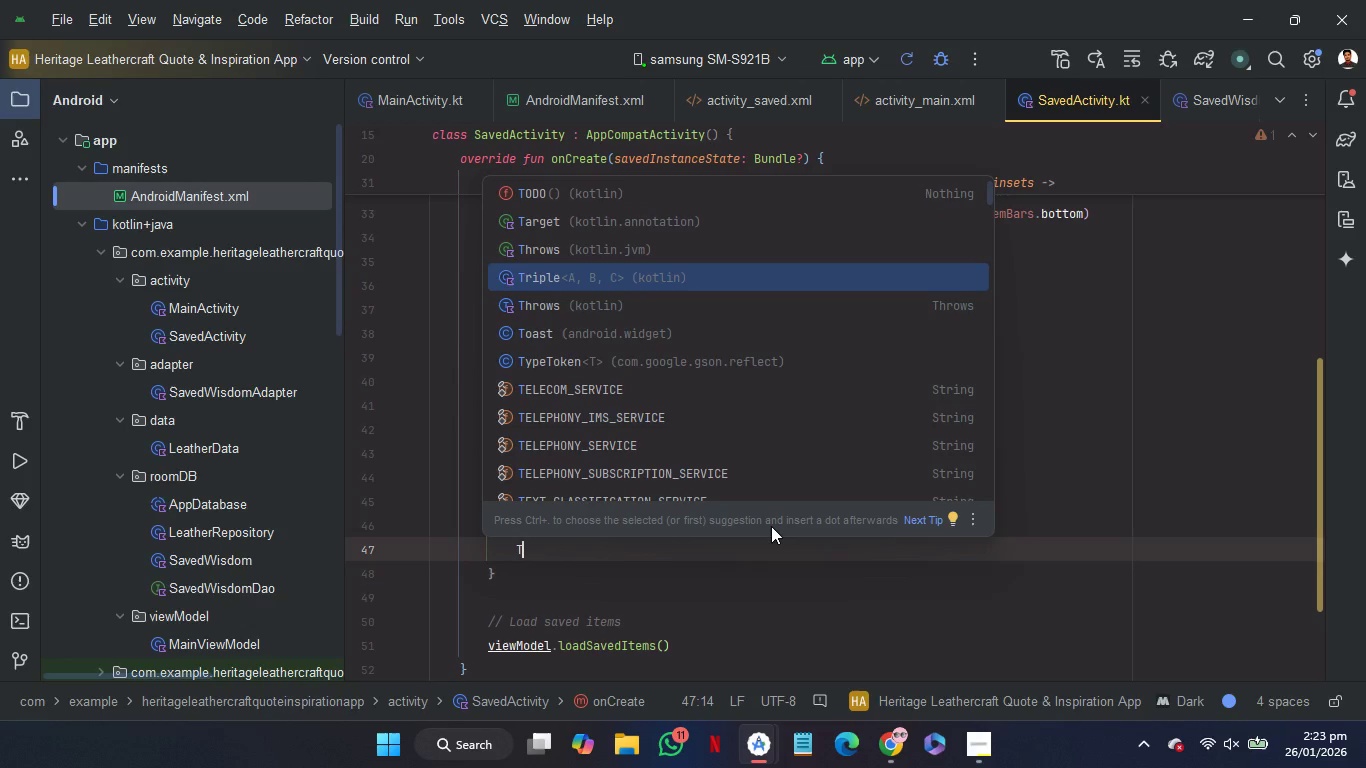 
key(O)
 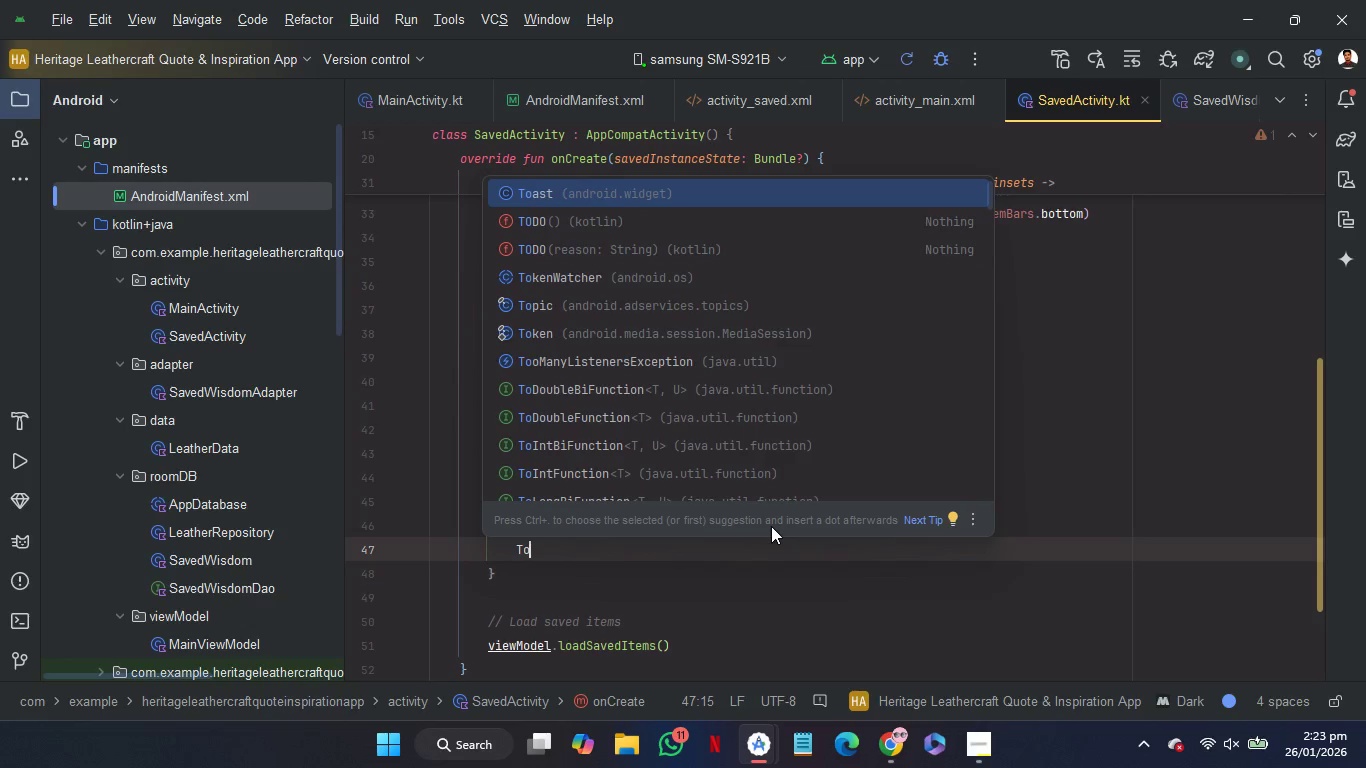 
key(Enter)
 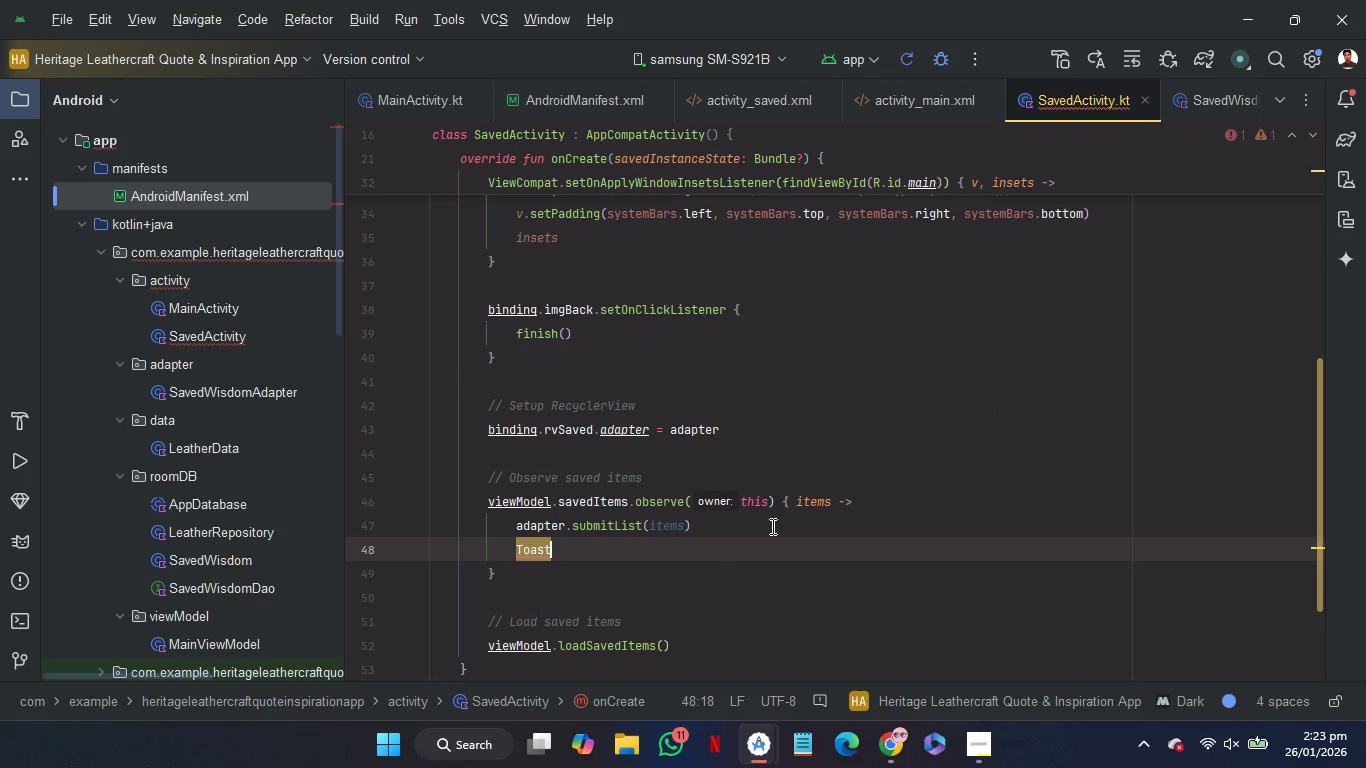 
key(Period)
 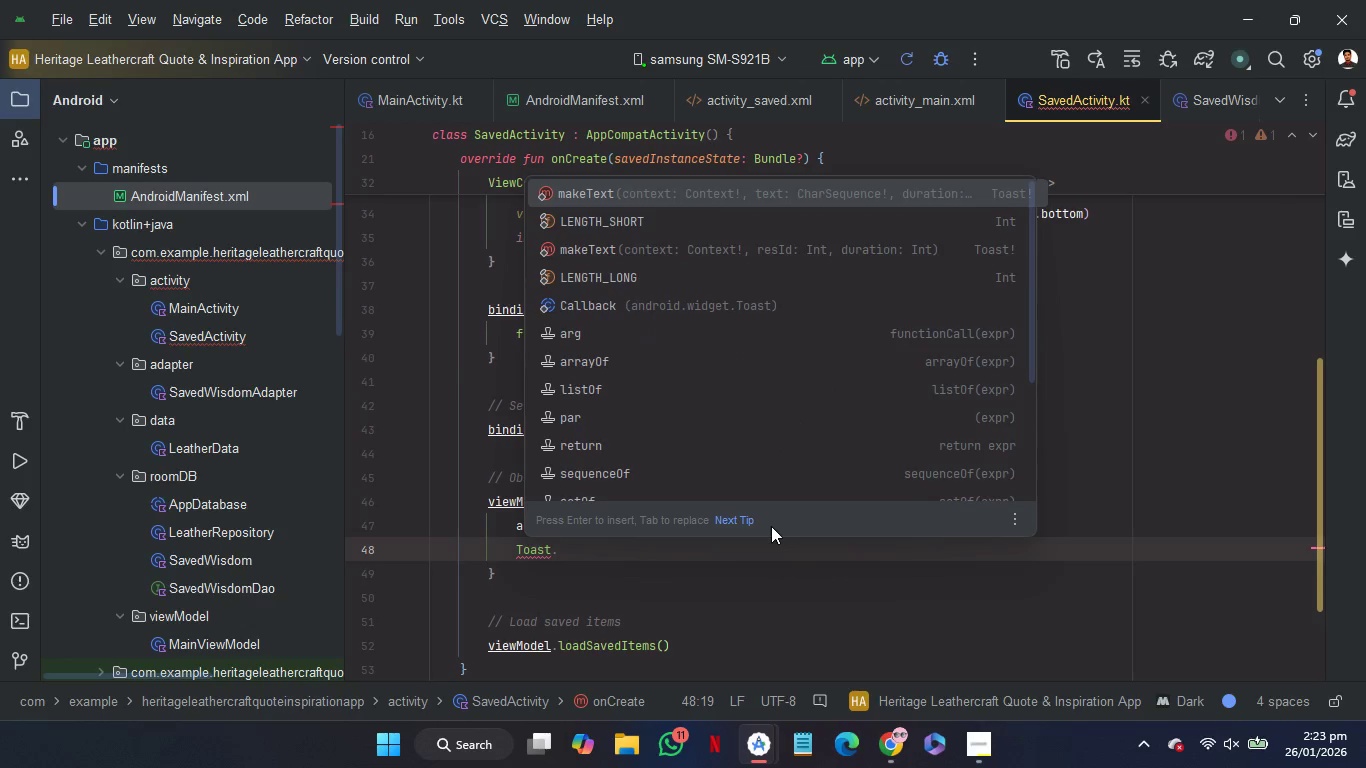 
key(Enter)
 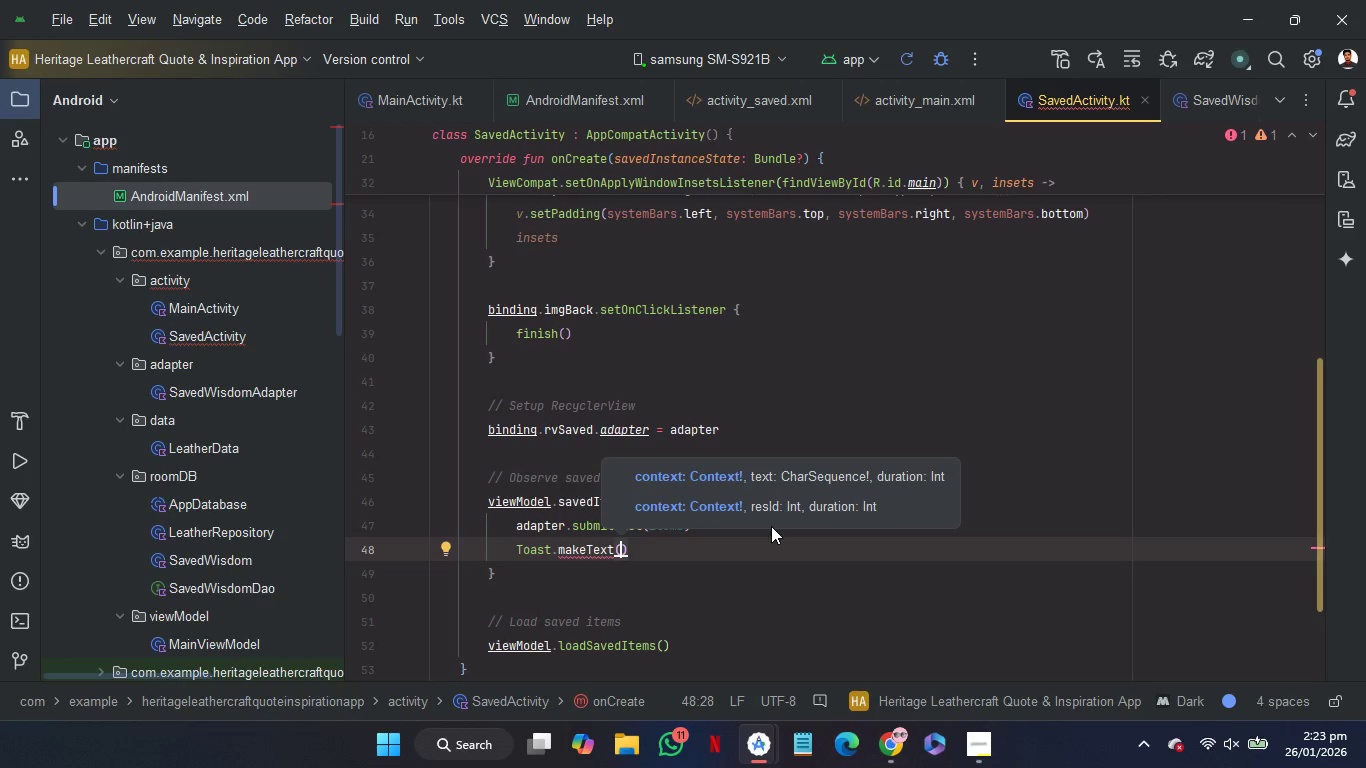 
type(th)
 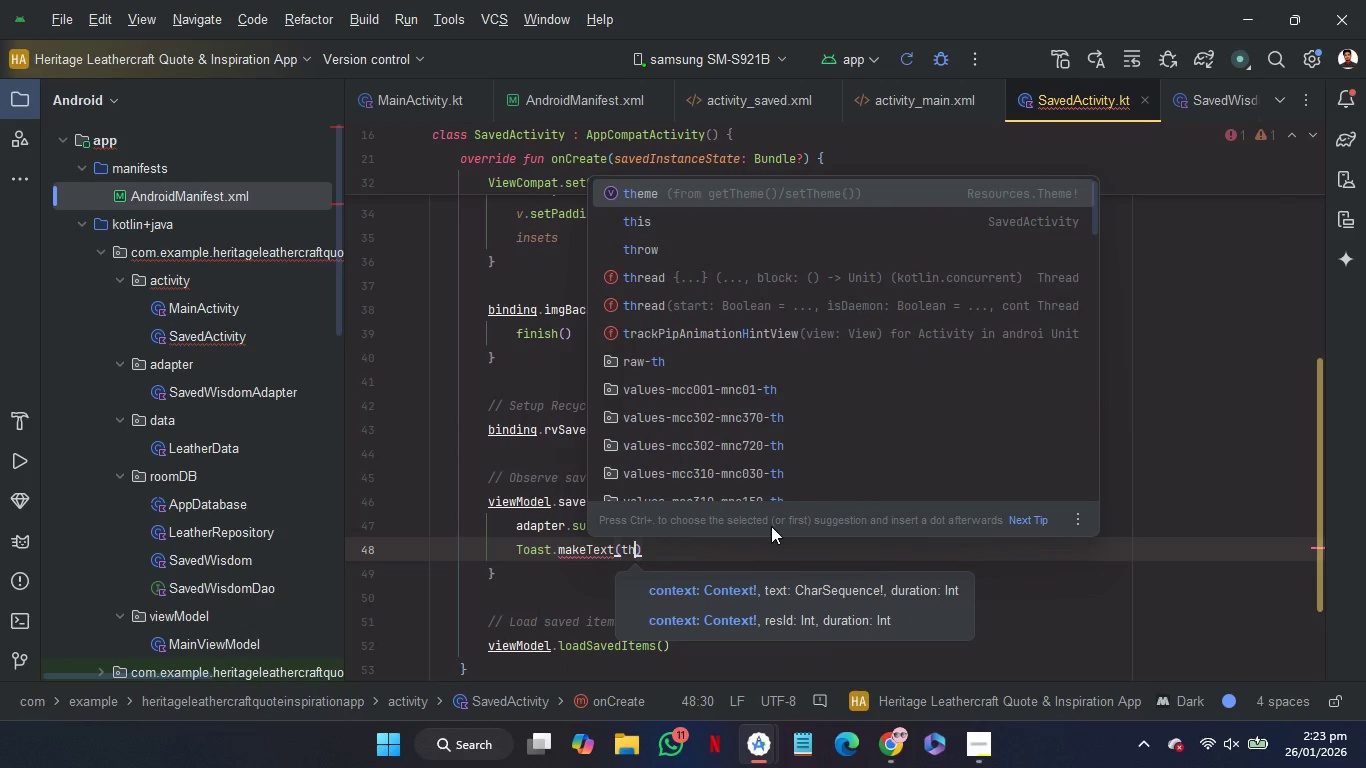 
key(ArrowDown)
 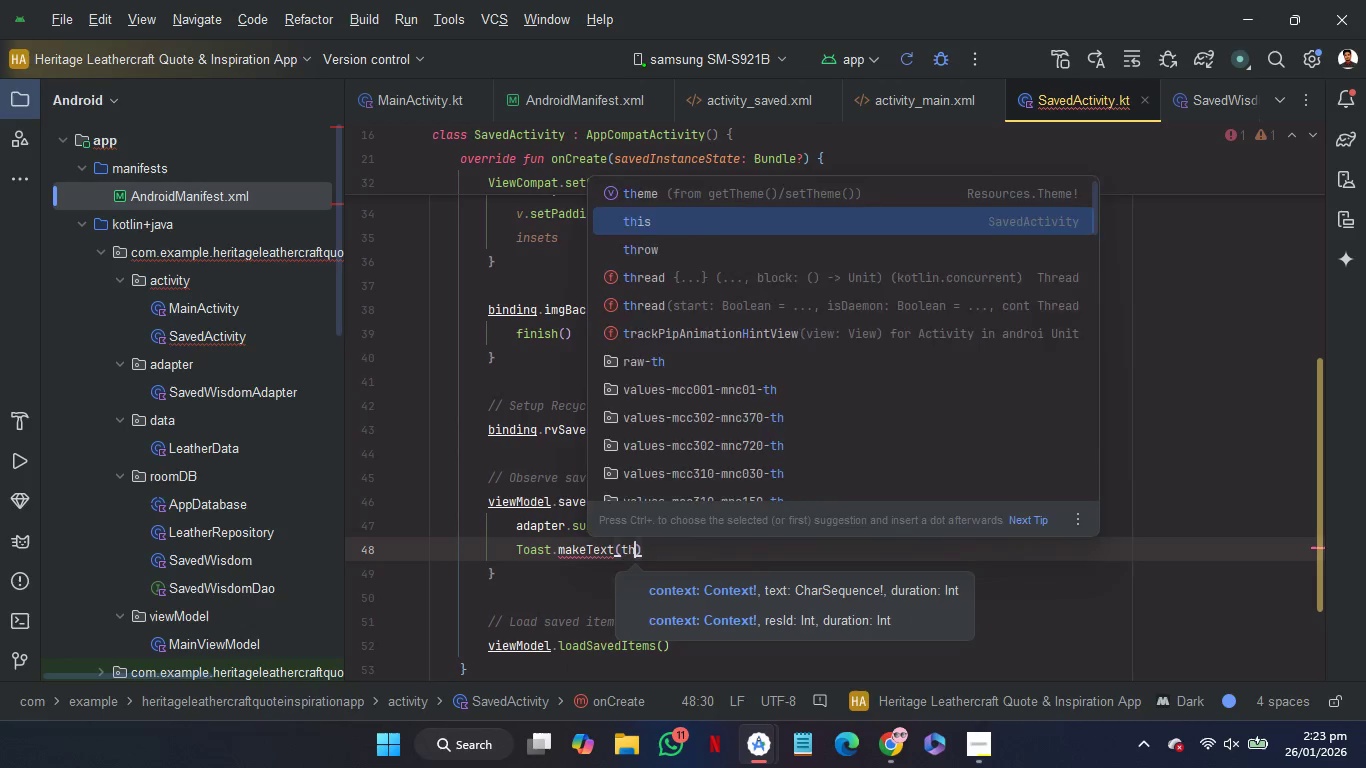 
key(Enter)
 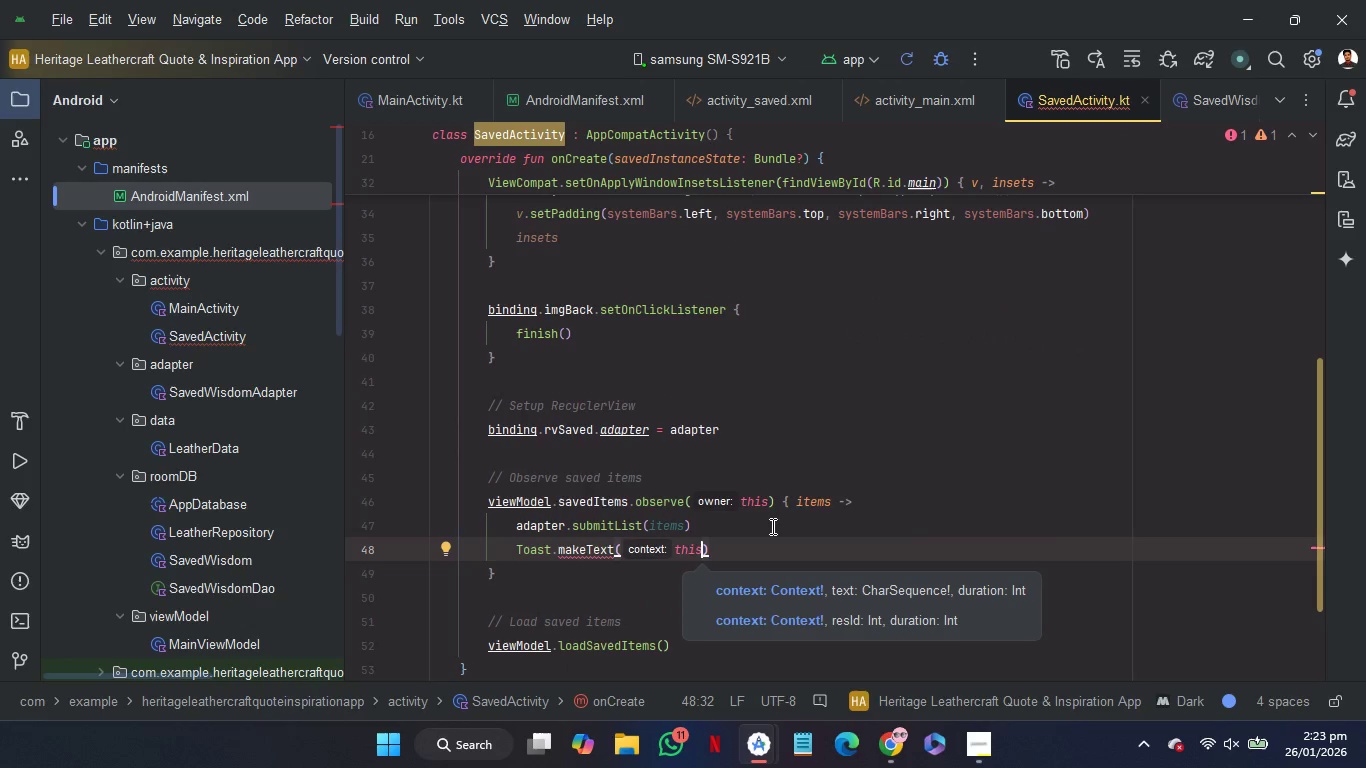 
key(Comma)
 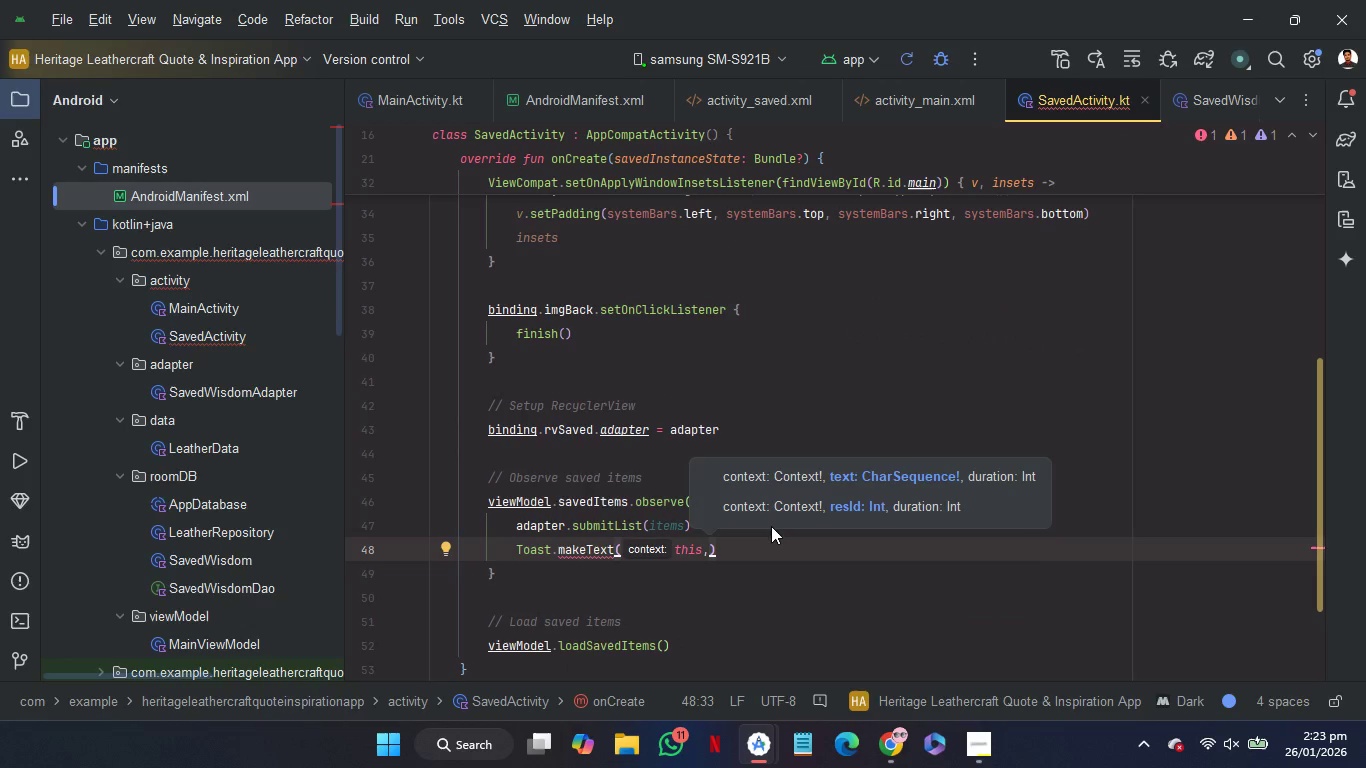 
key(I)
 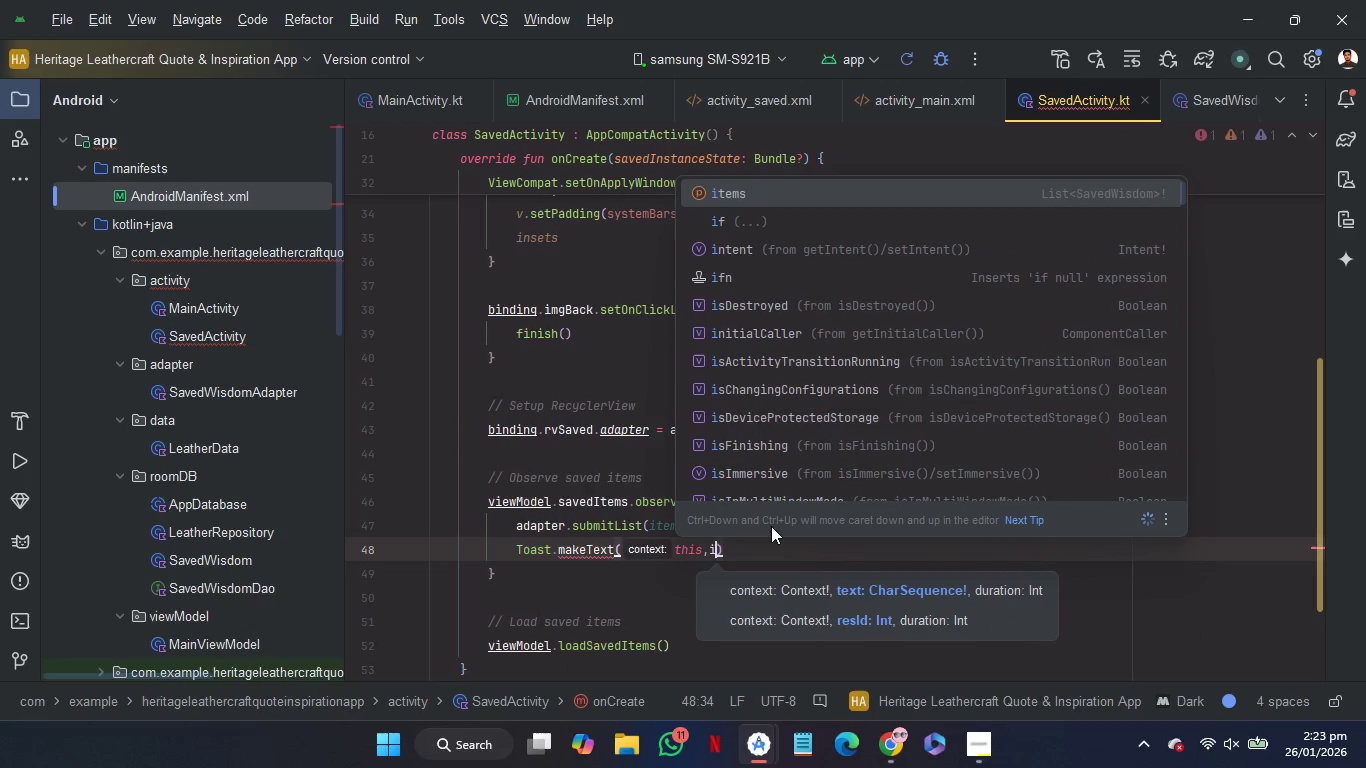 
key(Enter)
 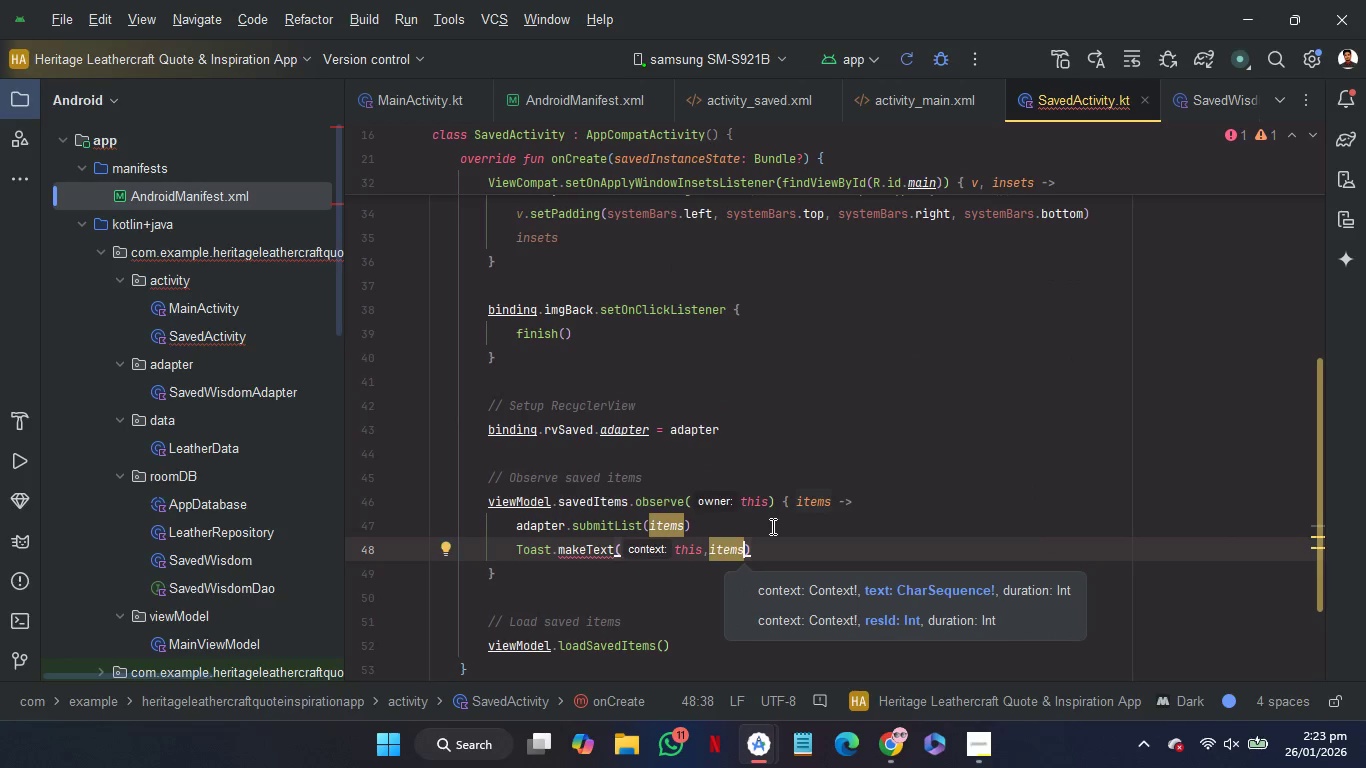 
key(Period)
 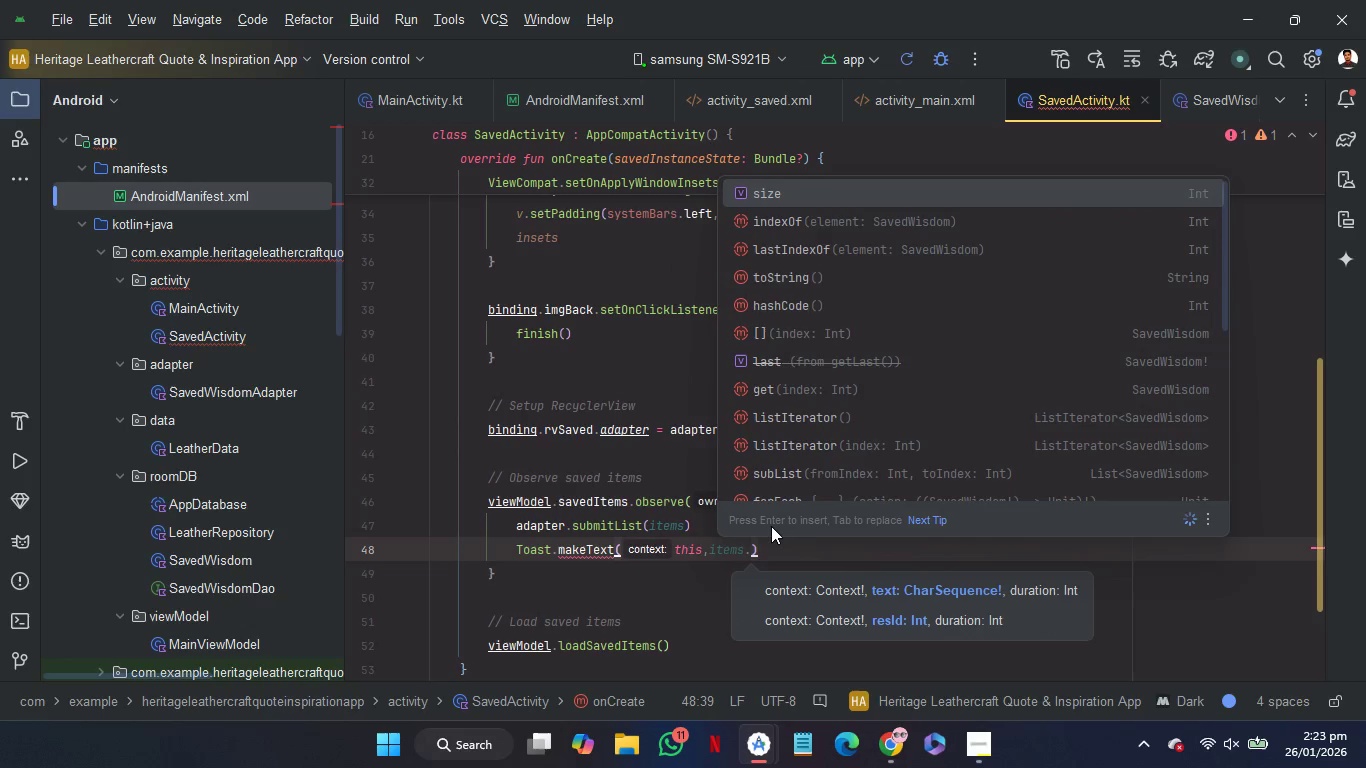 
key(Enter)
 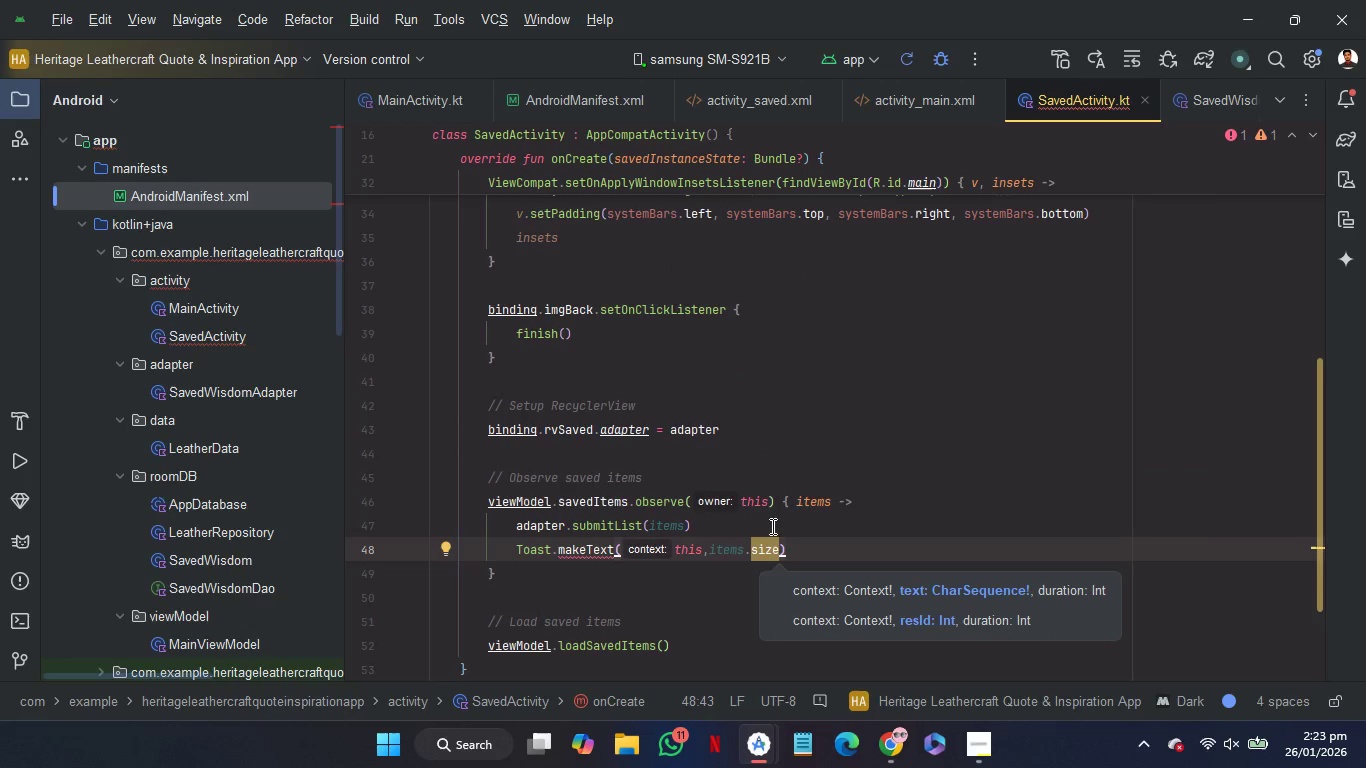 
key(Period)
 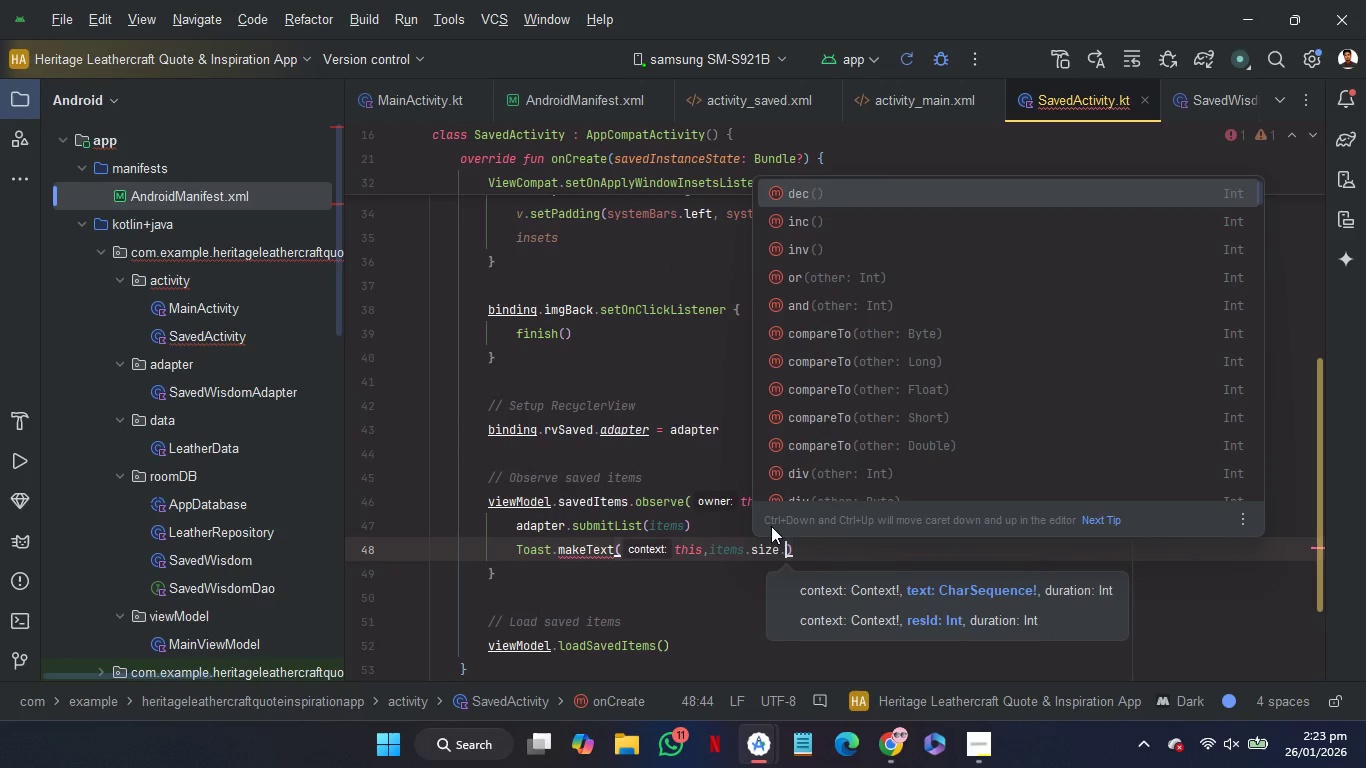 
key(Backspace)
 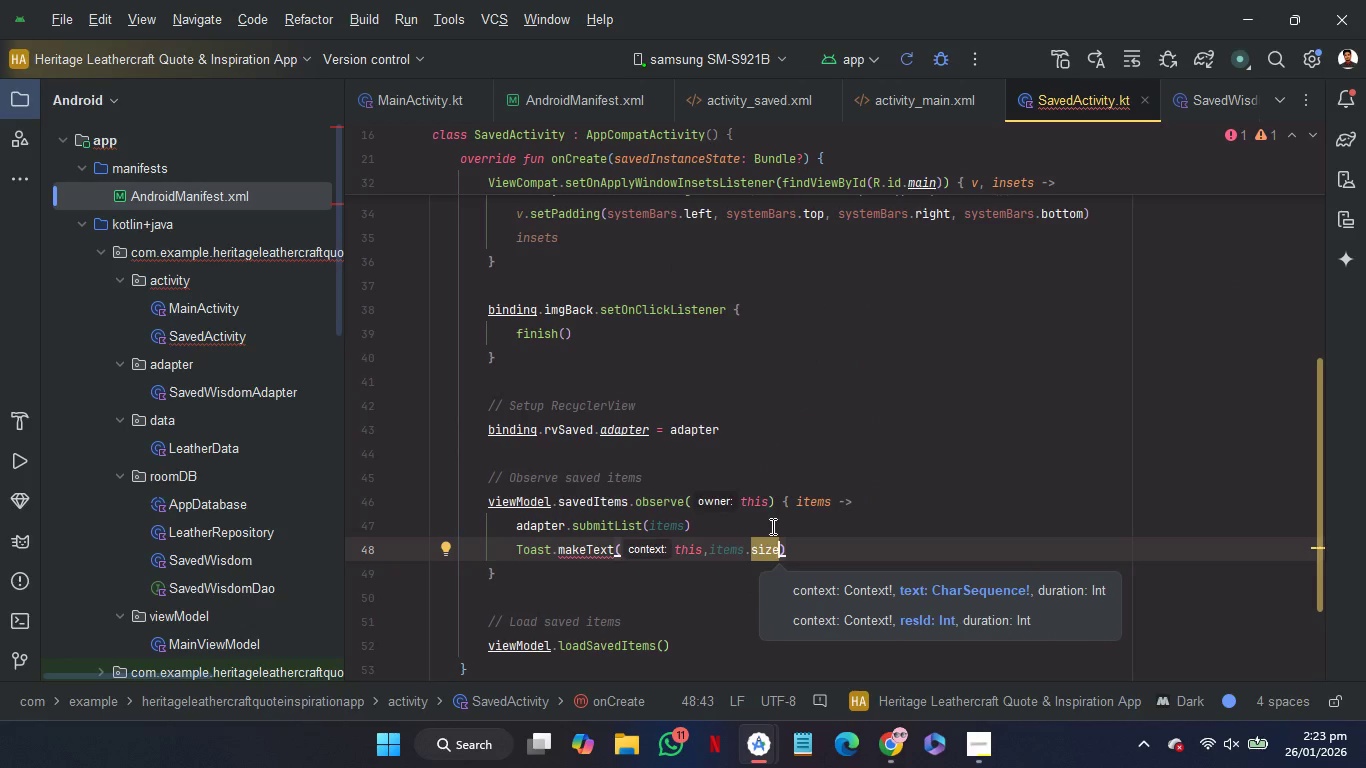 
key(Control+Shift+ArrowLeft)
 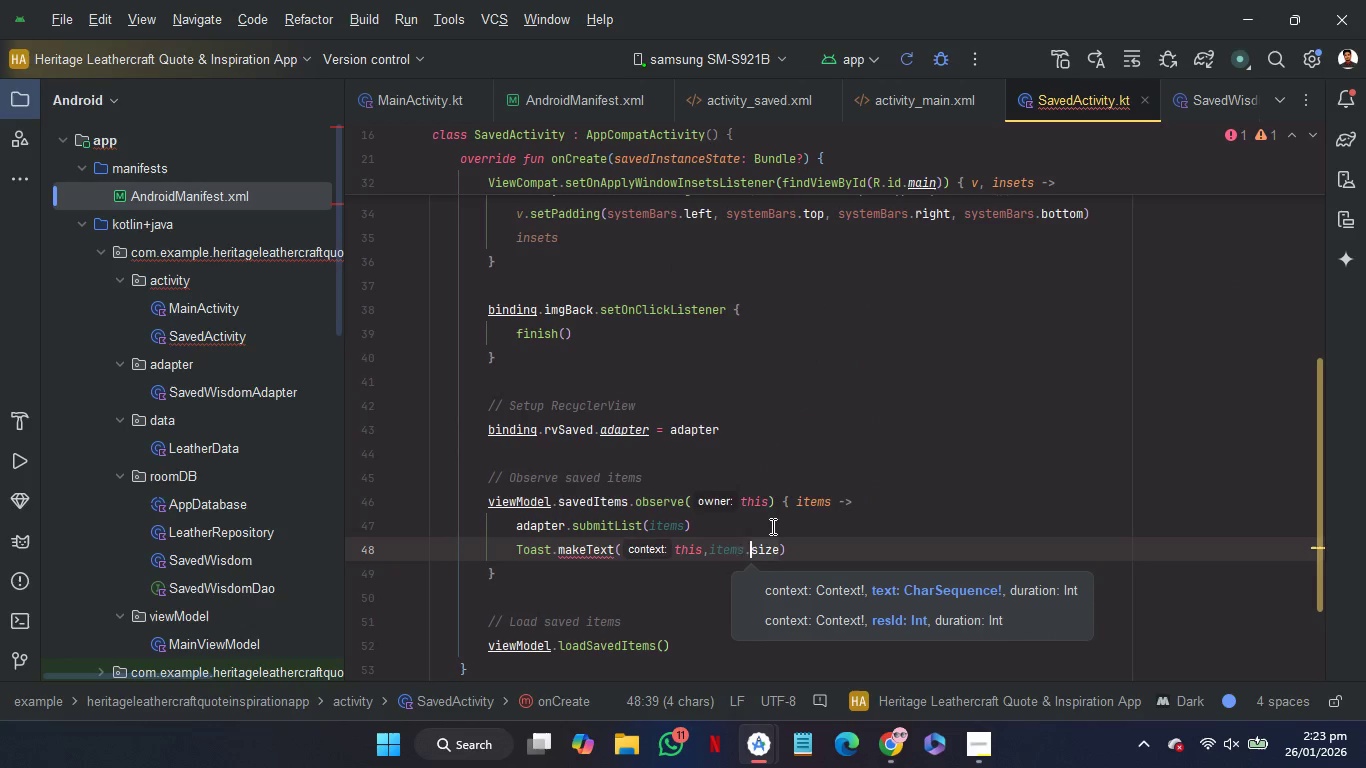 
key(Control+Shift+ArrowLeft)
 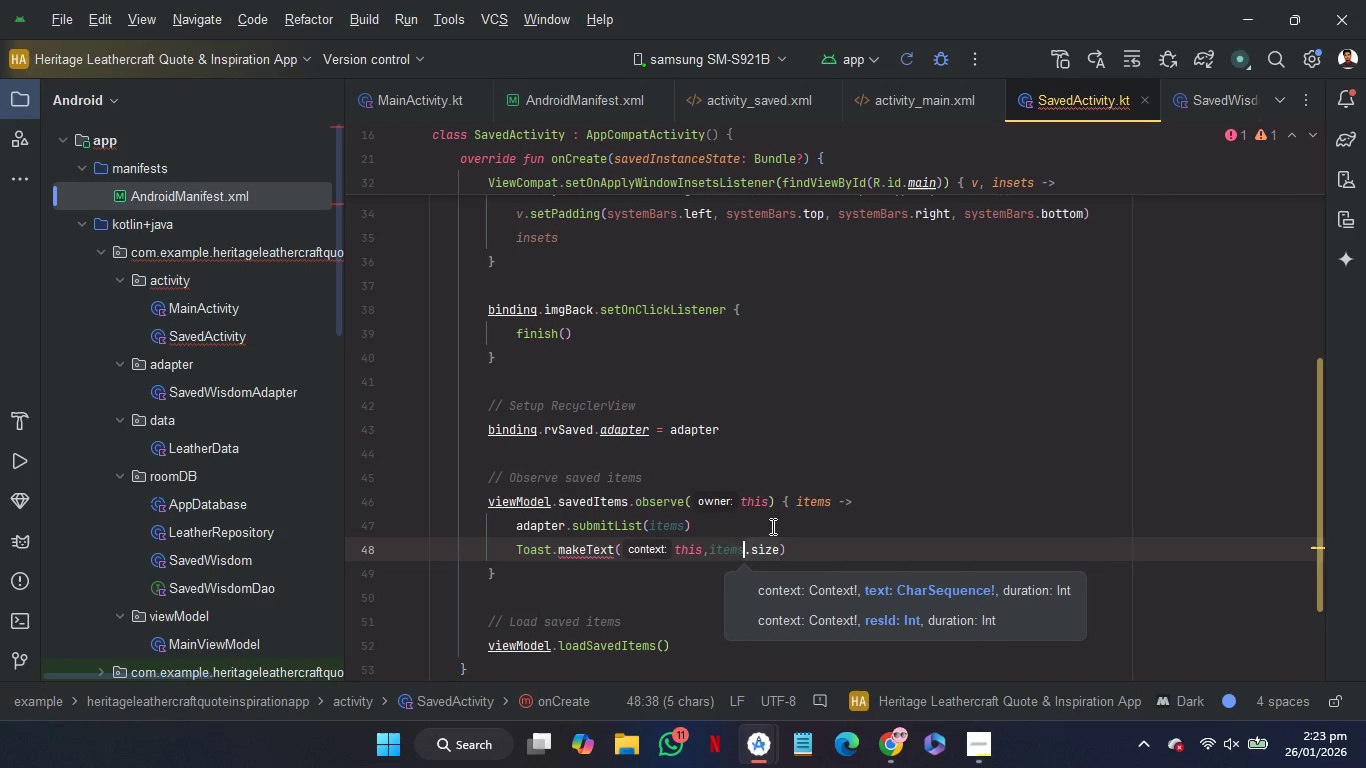 
key(Control+Shift+ArrowLeft)
 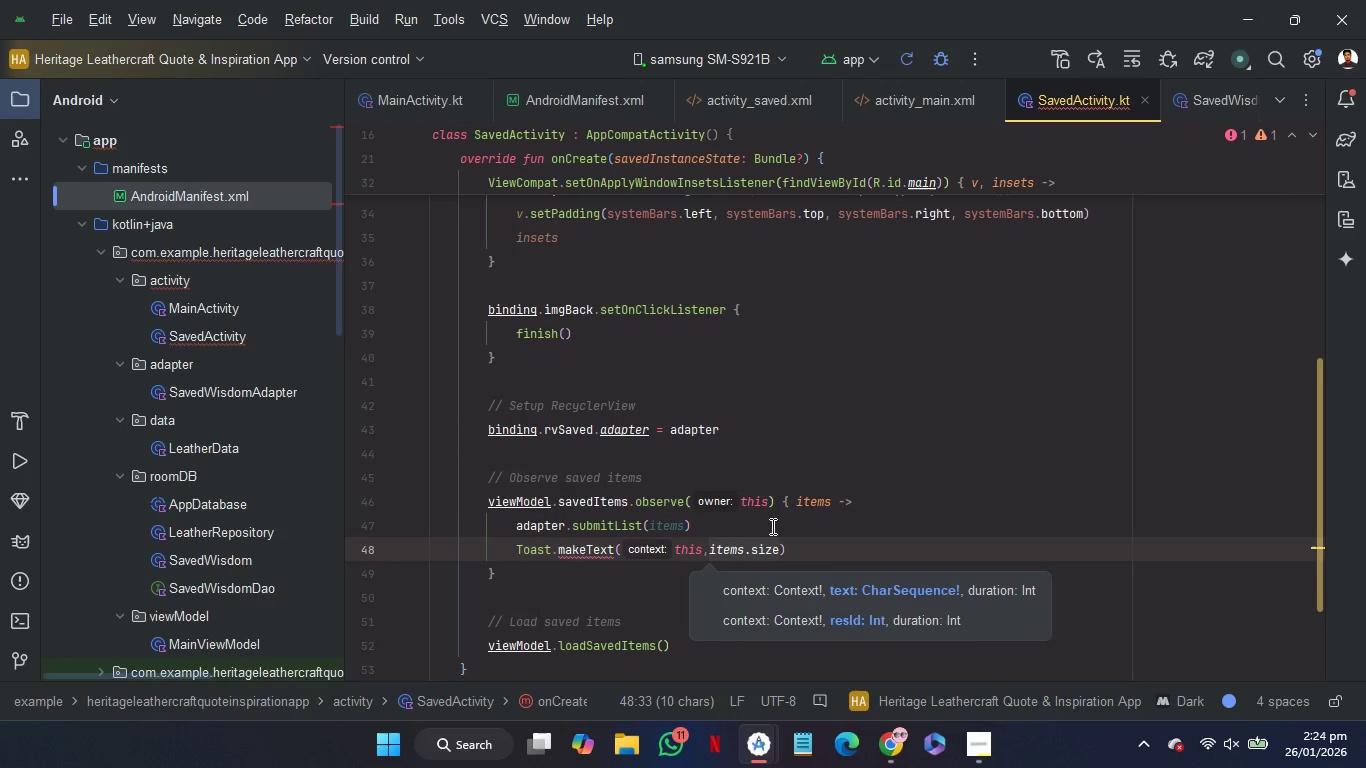 
key(ArrowRight)
 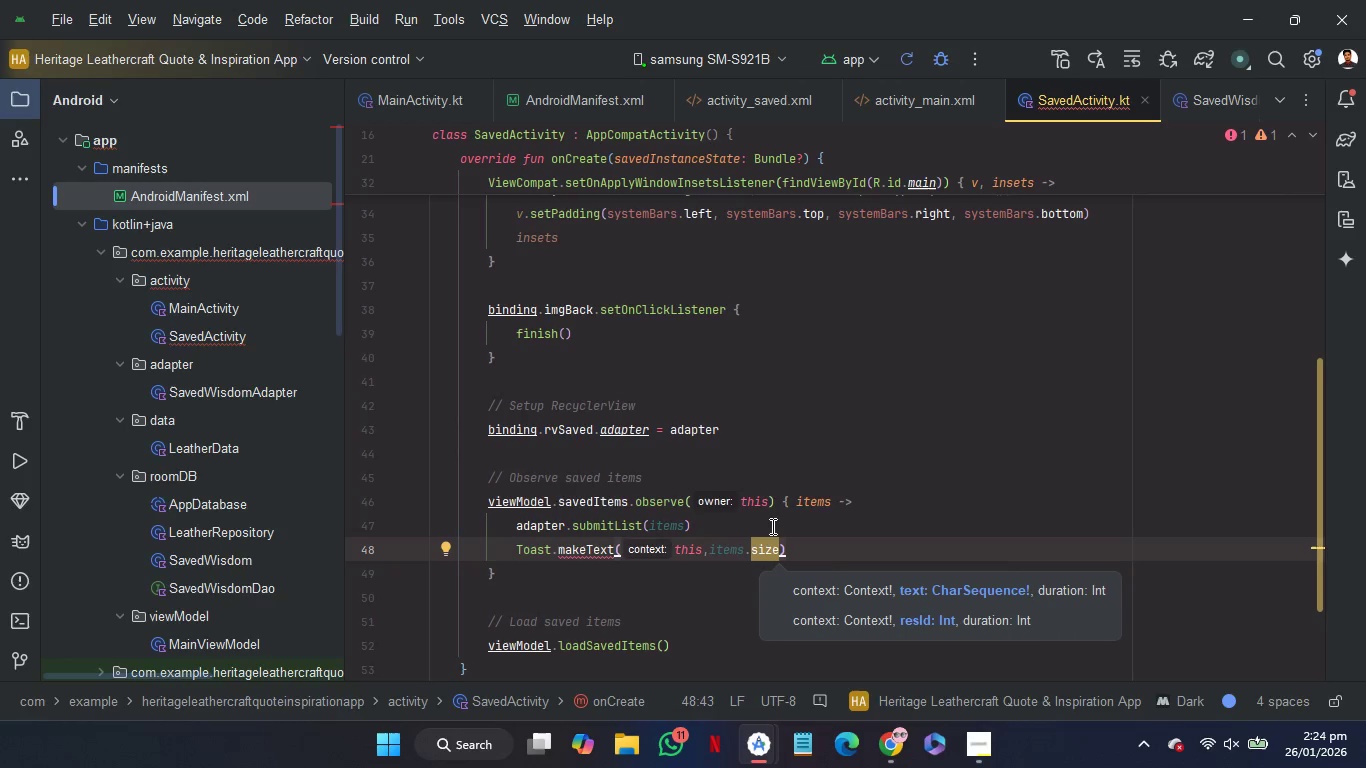 
key(Comma)
 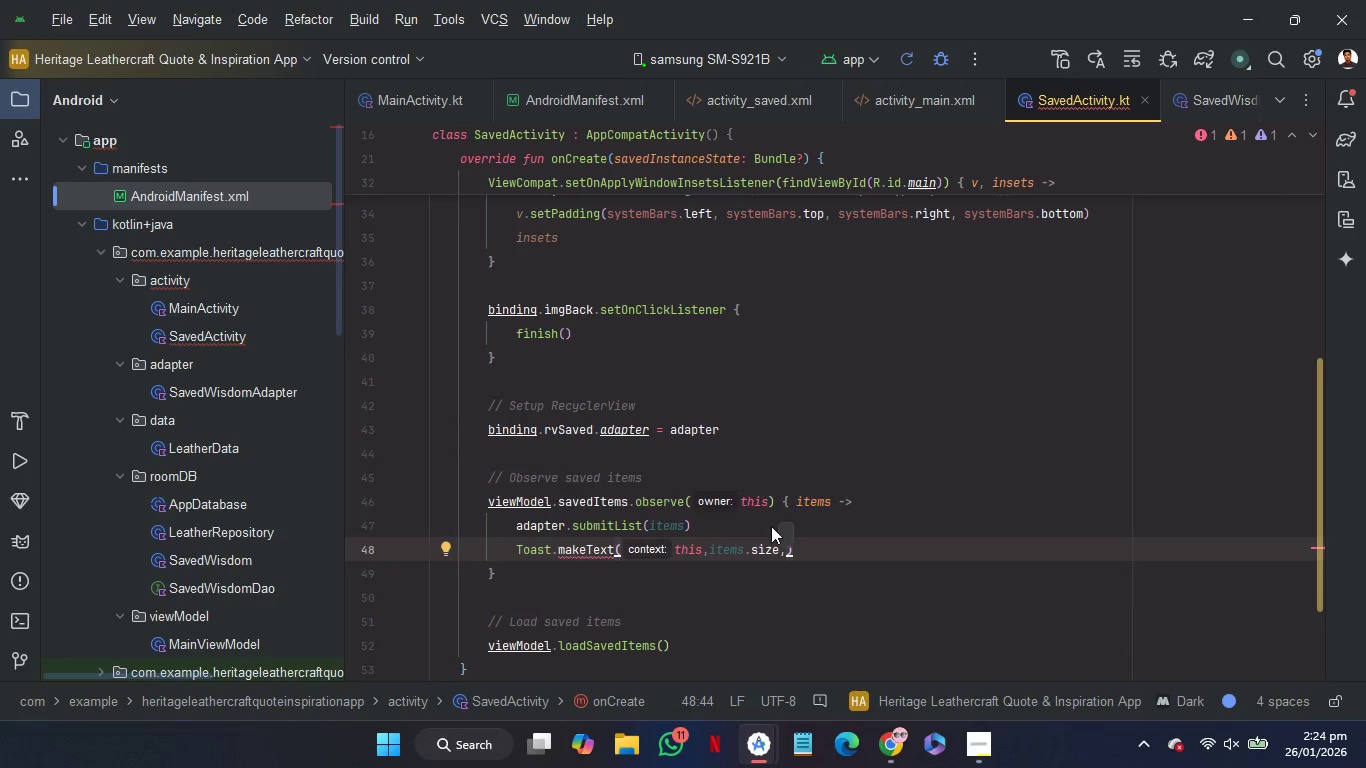 
key(Shift+T)
 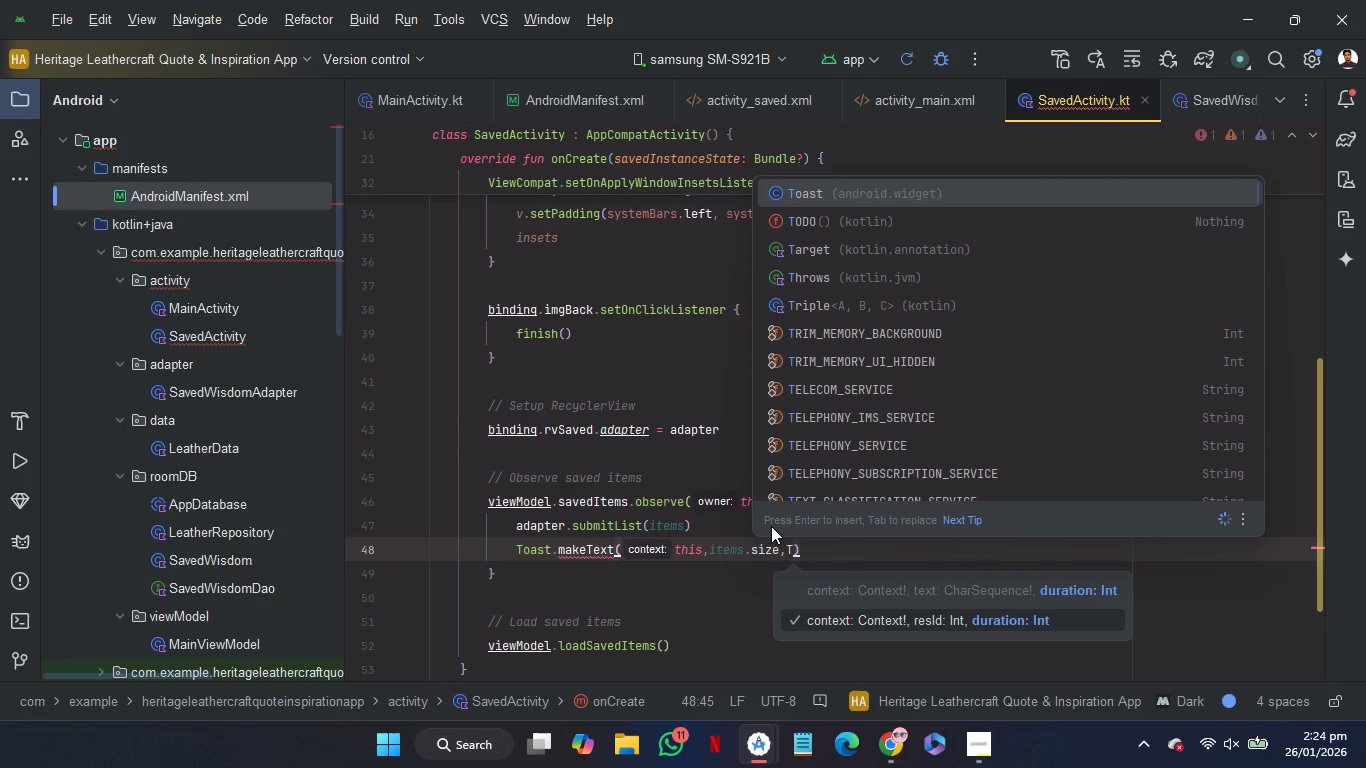 
key(Enter)
 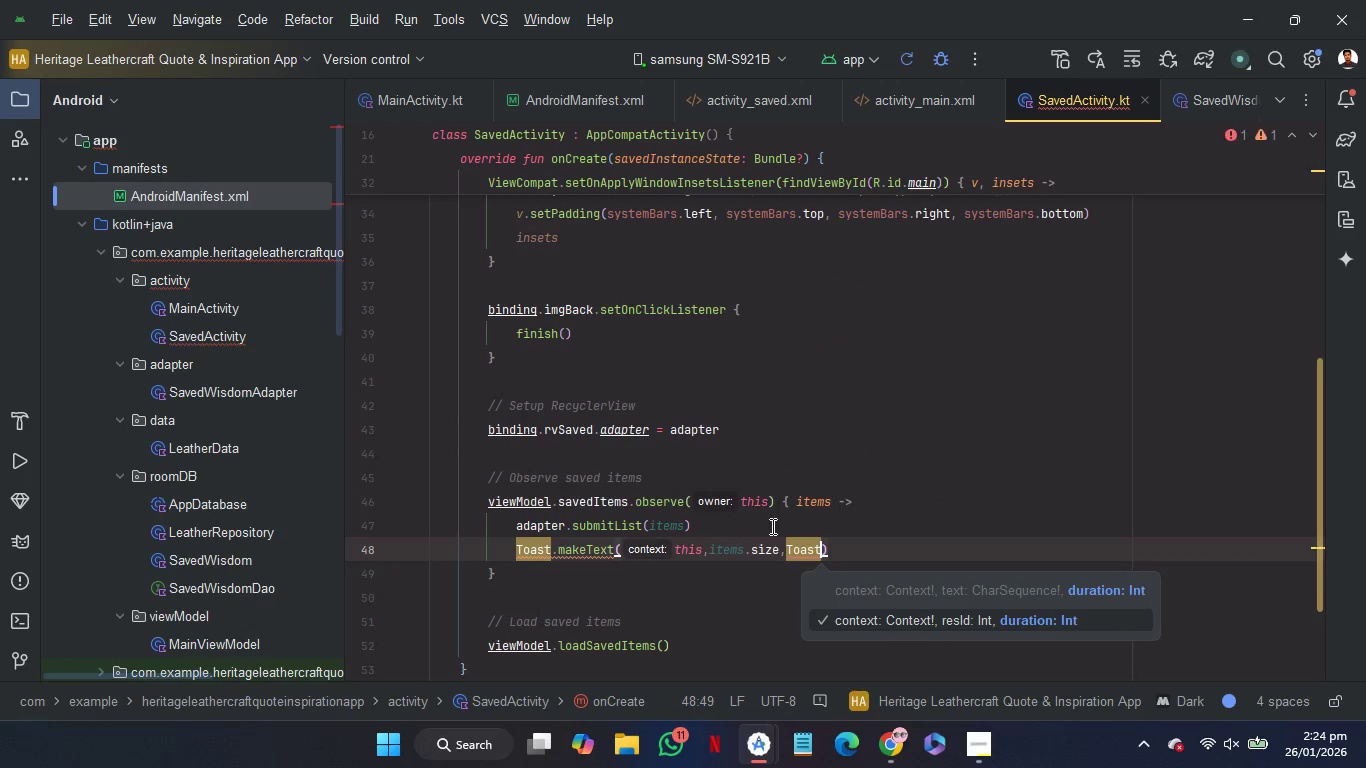 
key(Period)
 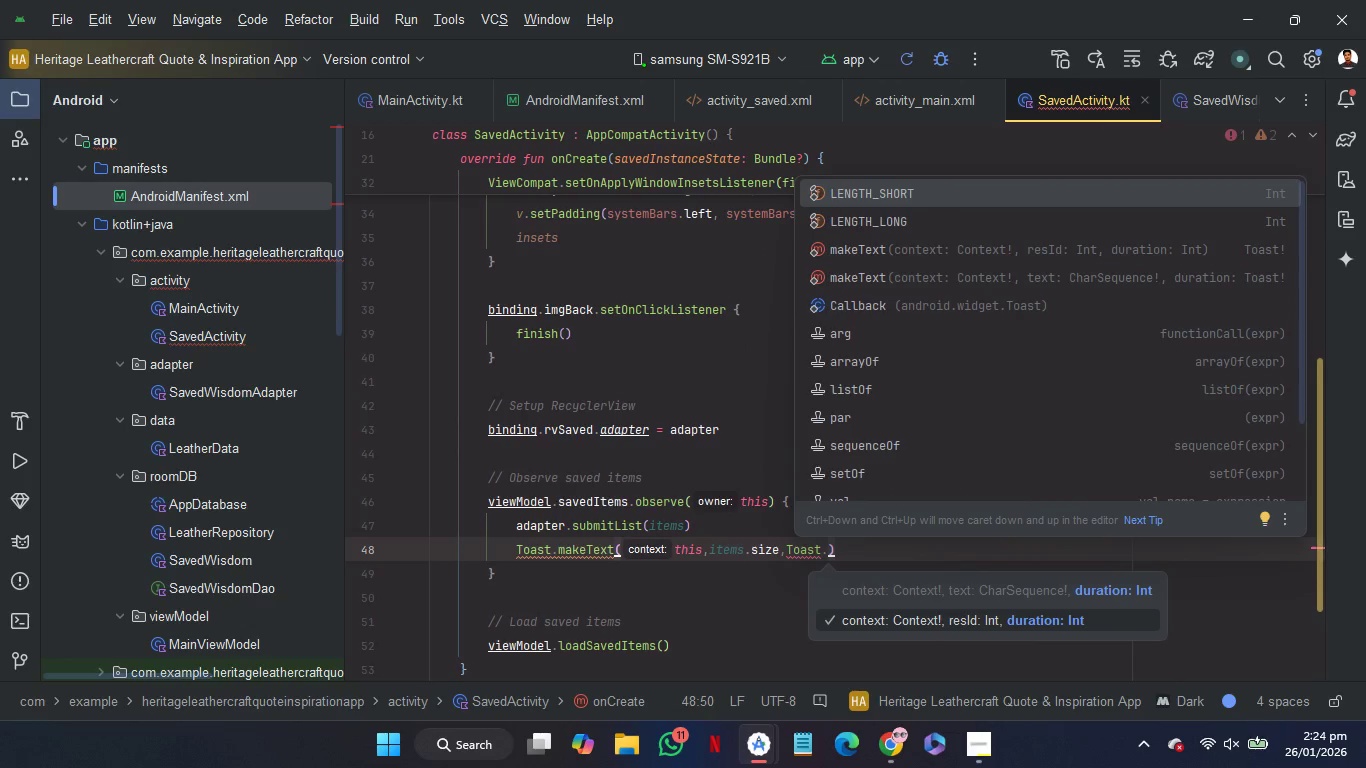 
key(ArrowDown)
 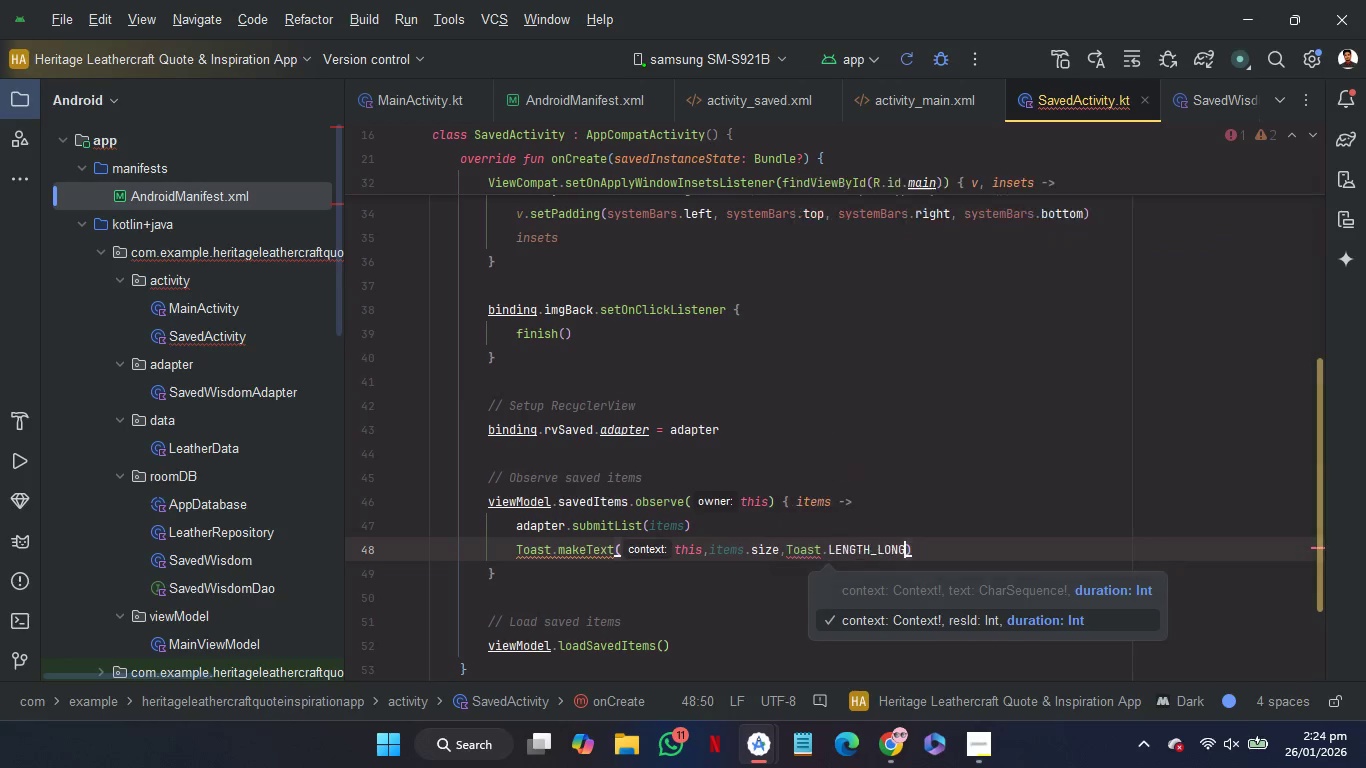 
key(Enter)
 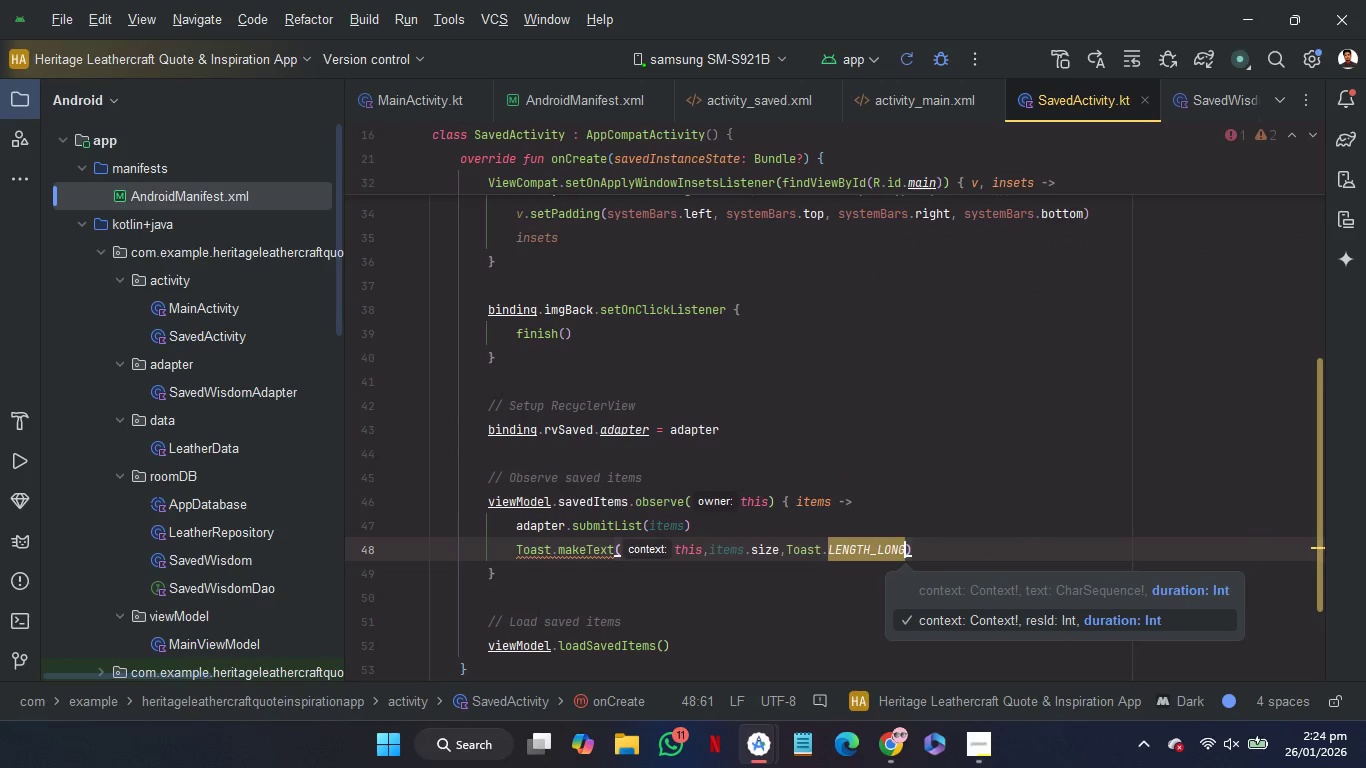 
key(ArrowRight)
 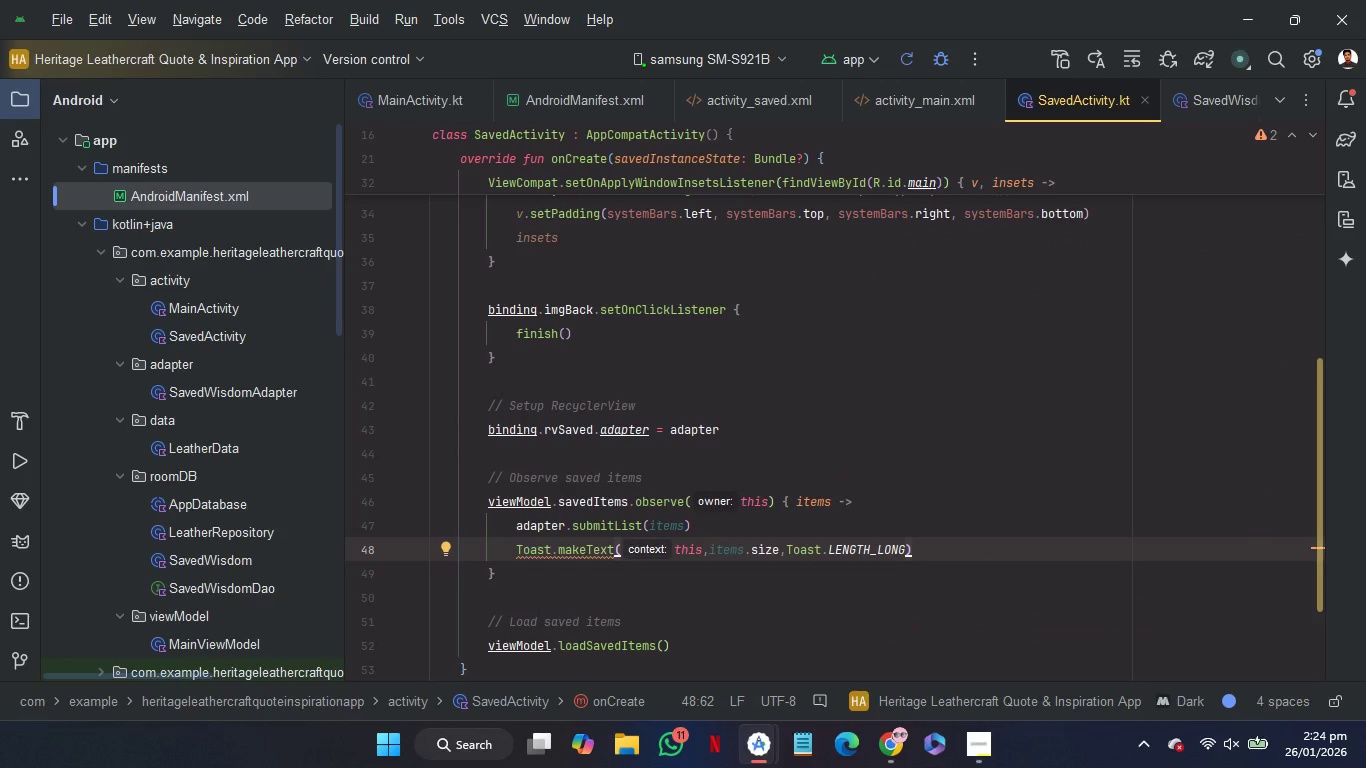 
key(Period)
 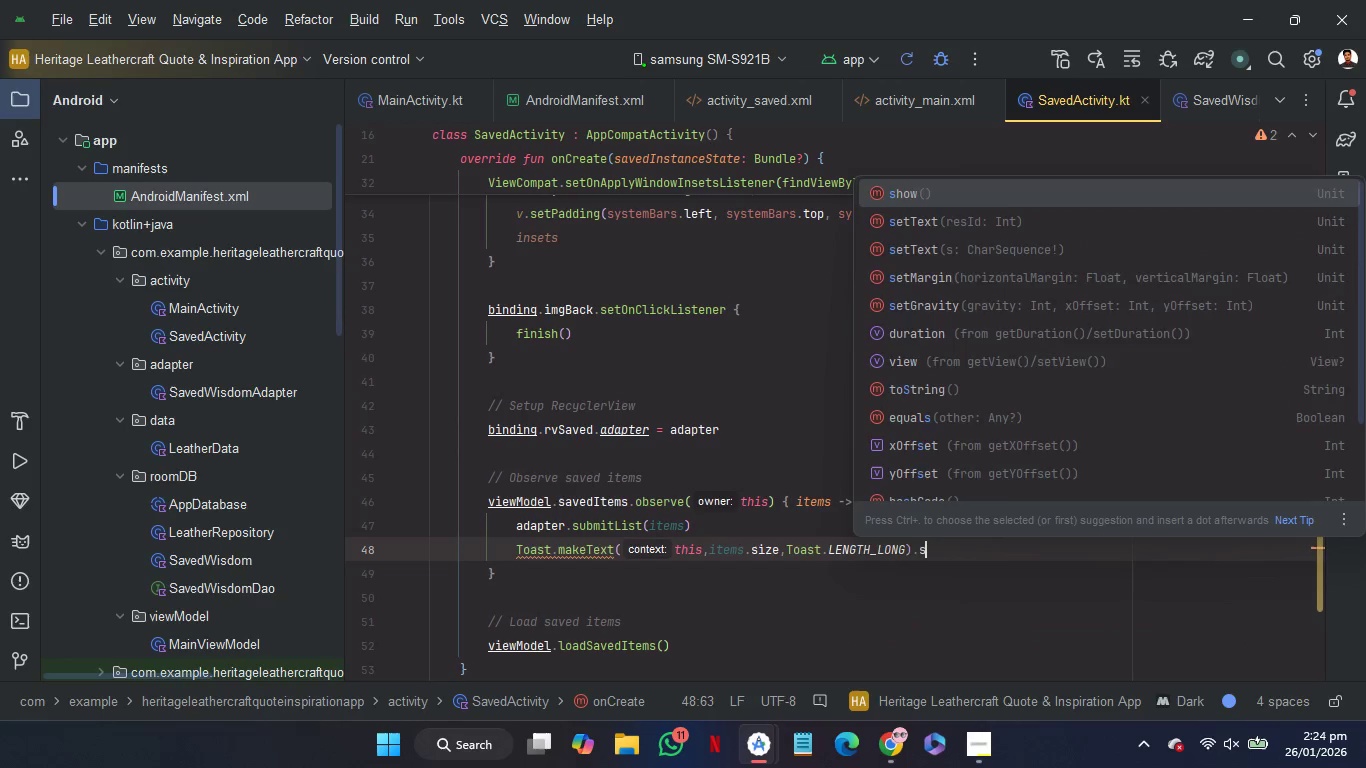 
key(S)
 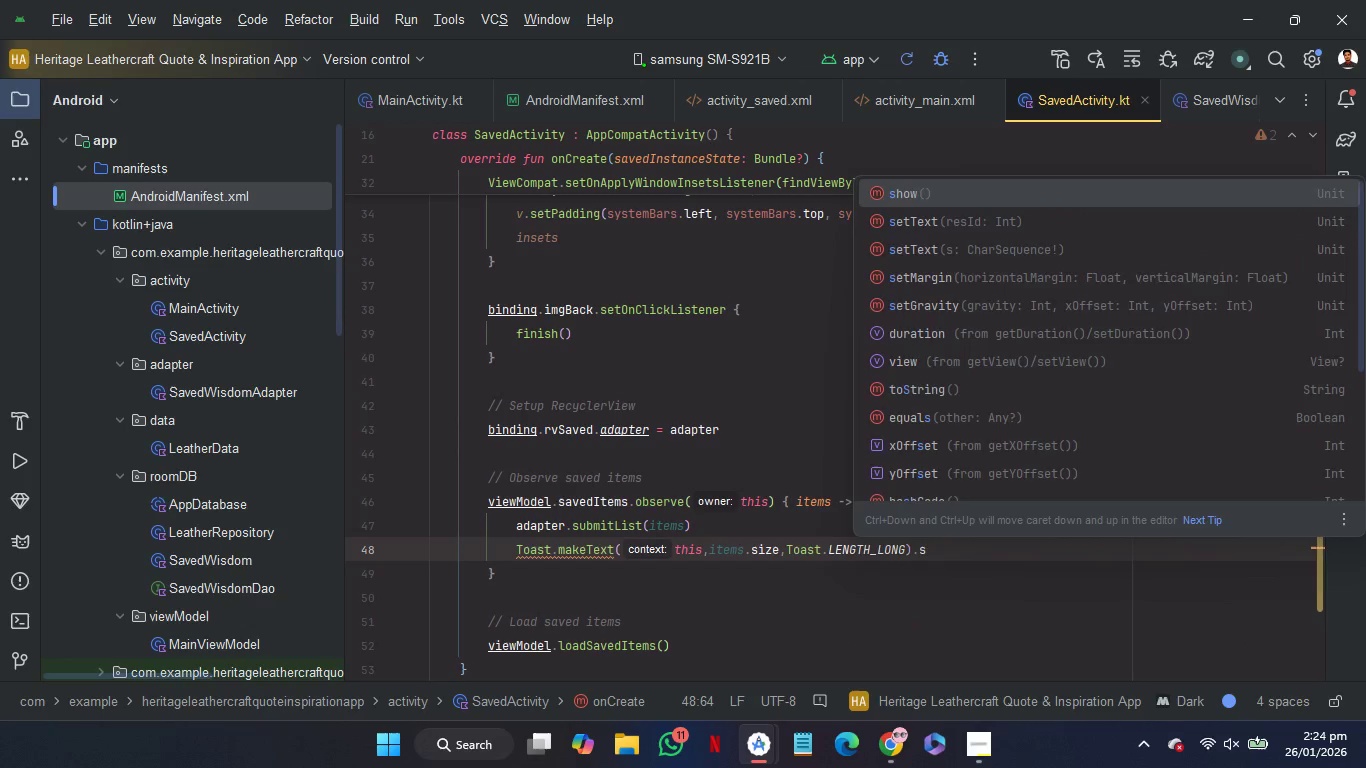 
key(Enter)
 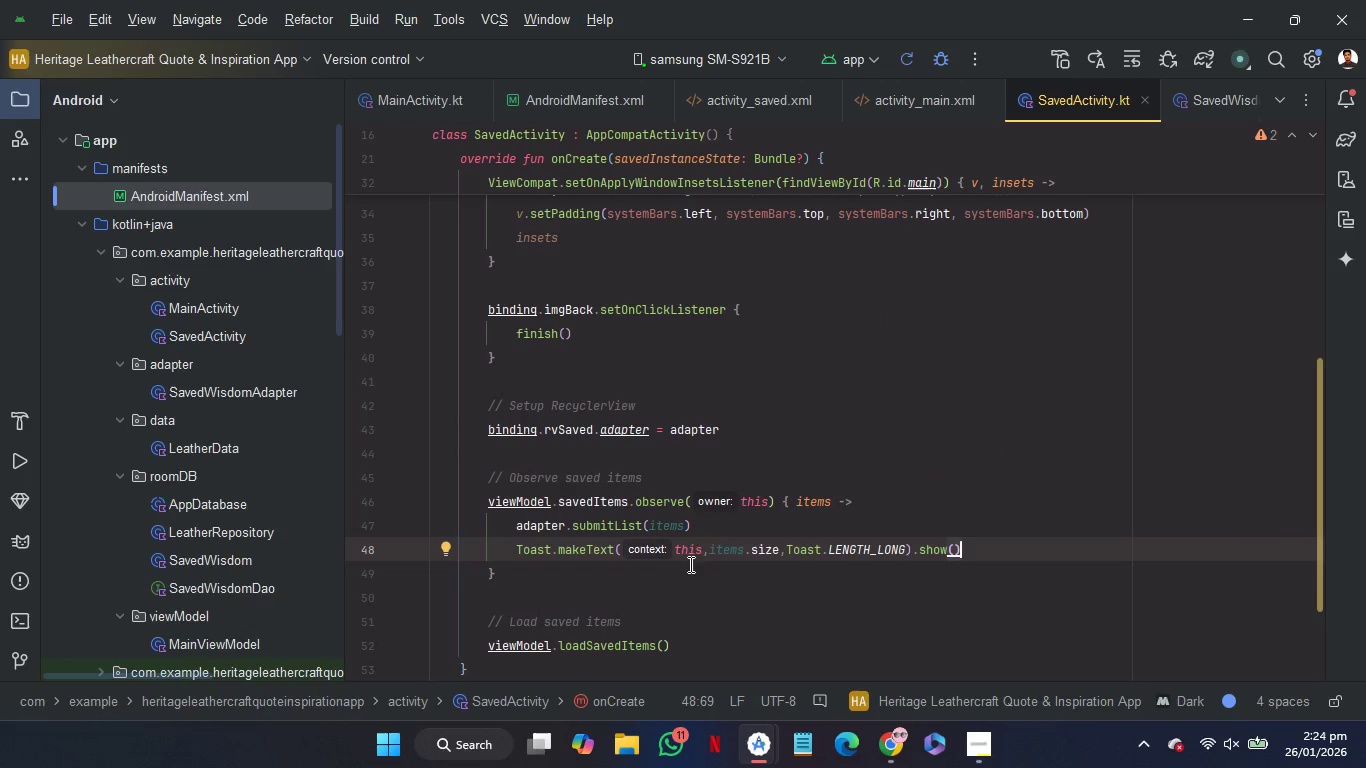 
mouse_move([781, 549])
 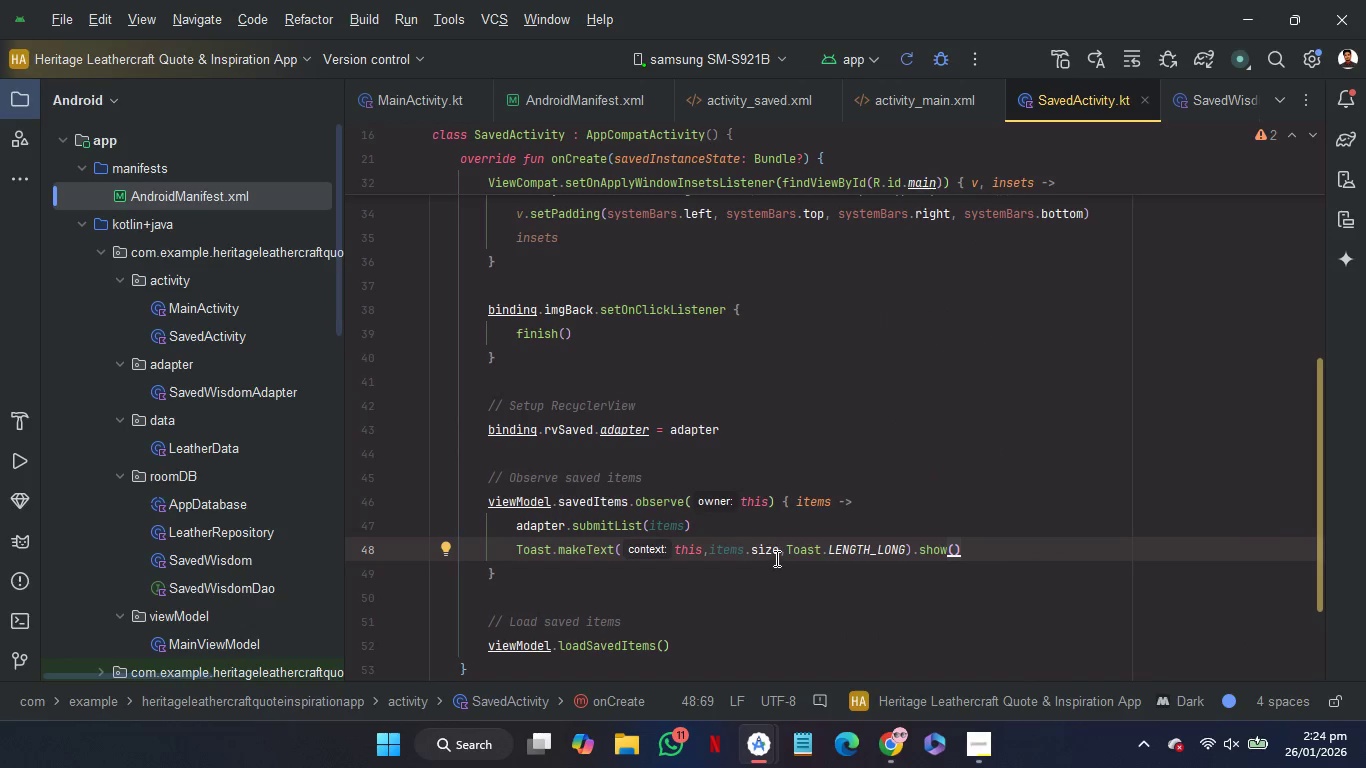 
left_click([775, 557])
 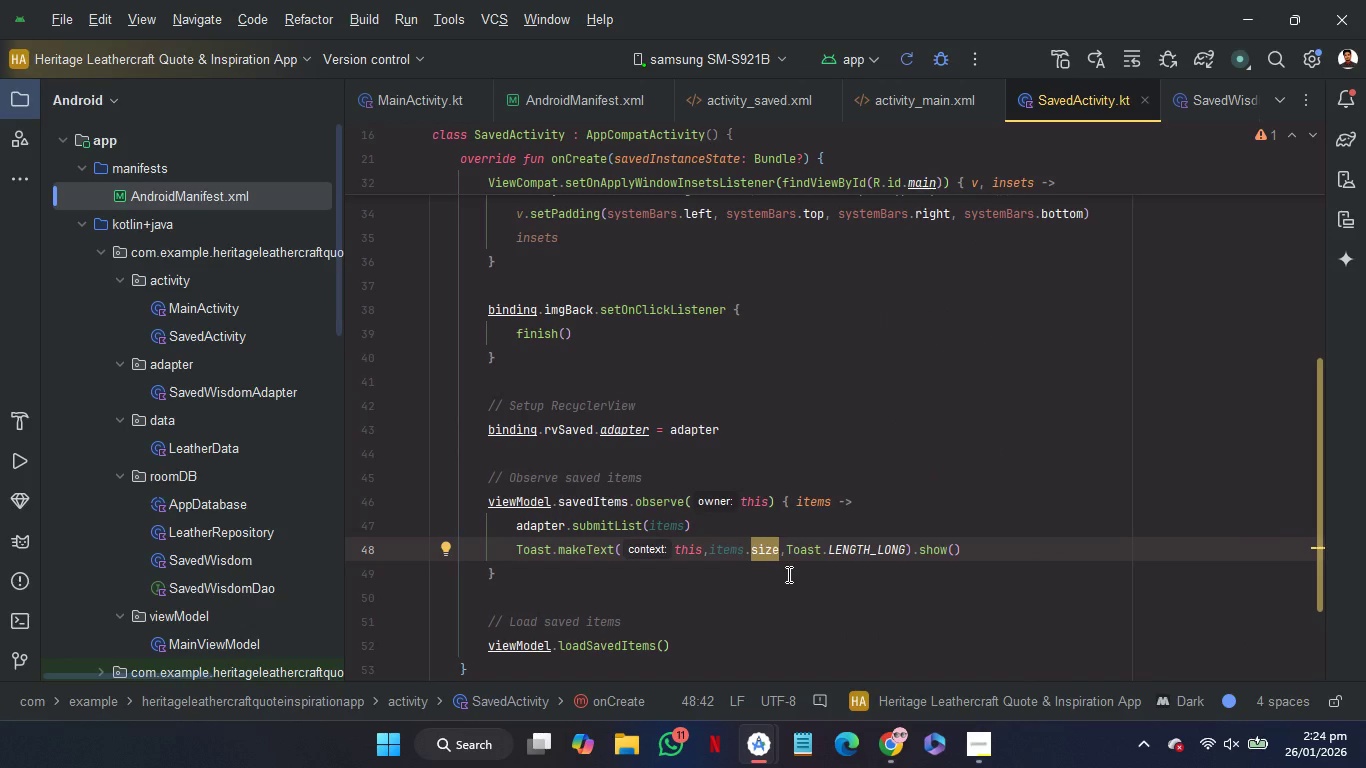 
key(ArrowRight)
 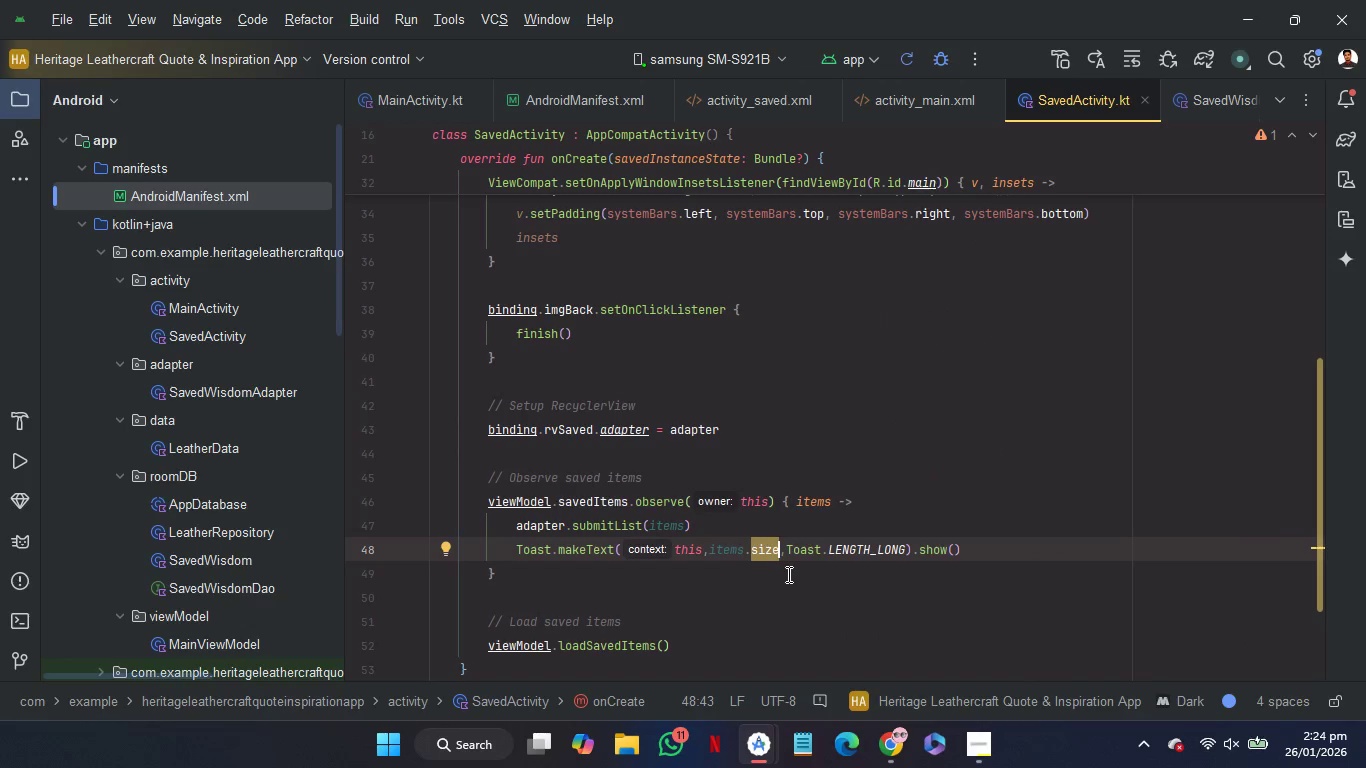 
hold_key(key=ShiftLeft, duration=2.95)
 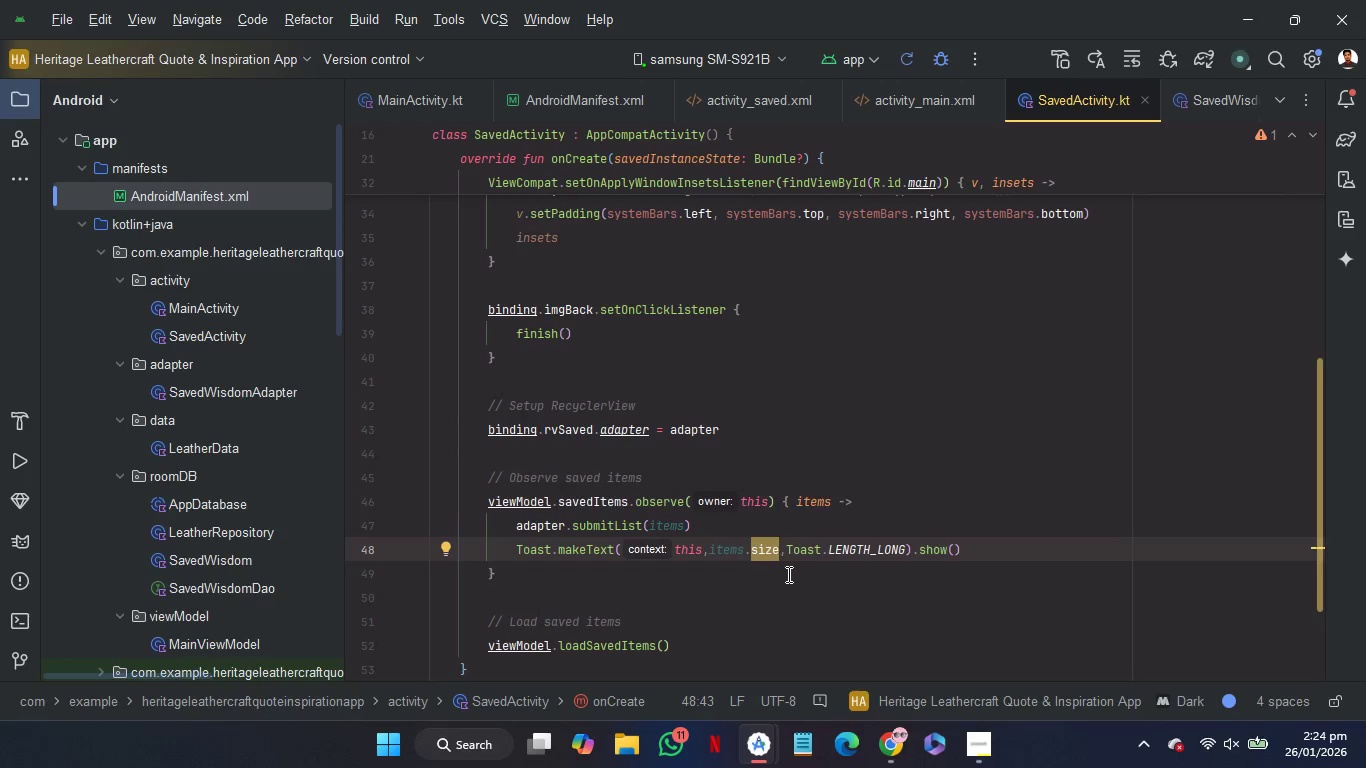 
hold_key(key=ControlLeft, duration=1.94)
 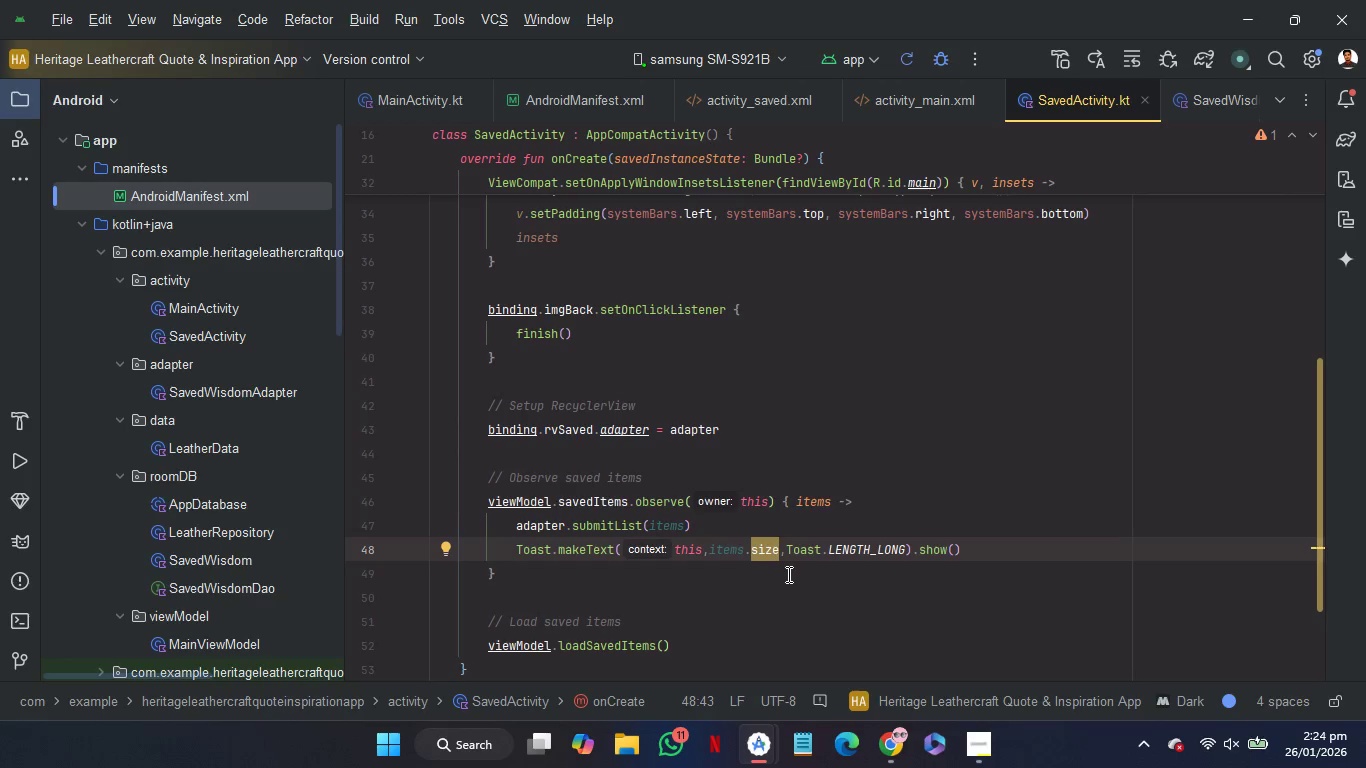 
key(Control+Shift+ArrowLeft)
 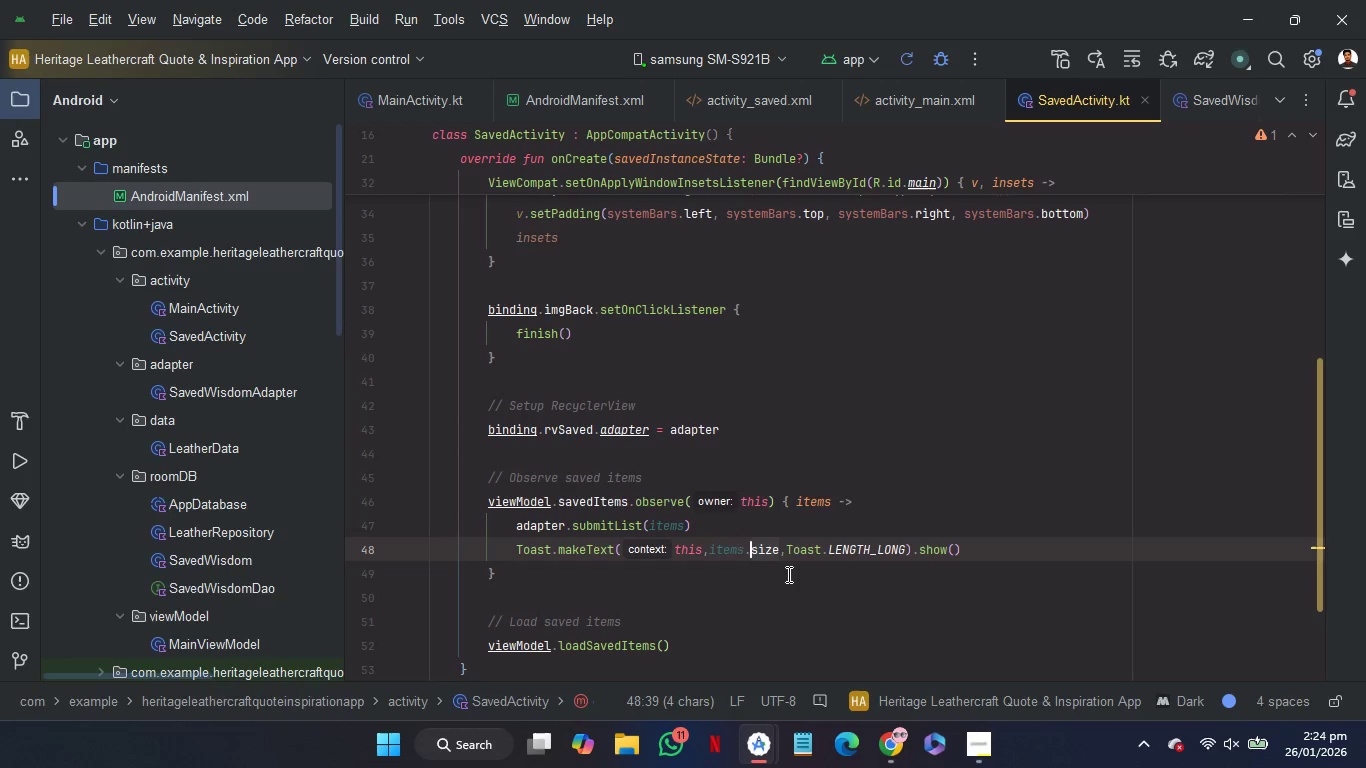 
key(Control+Shift+ArrowLeft)
 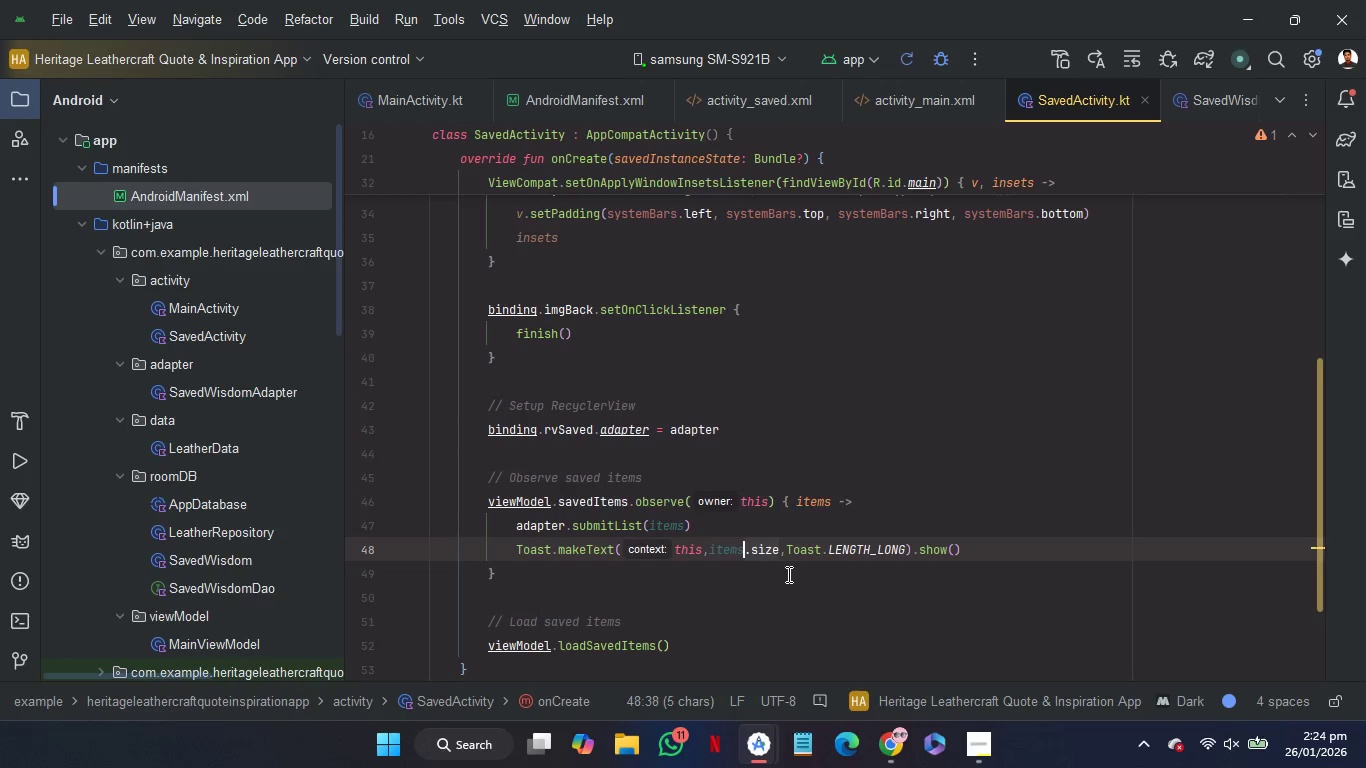 
key(Control+Shift+ArrowLeft)
 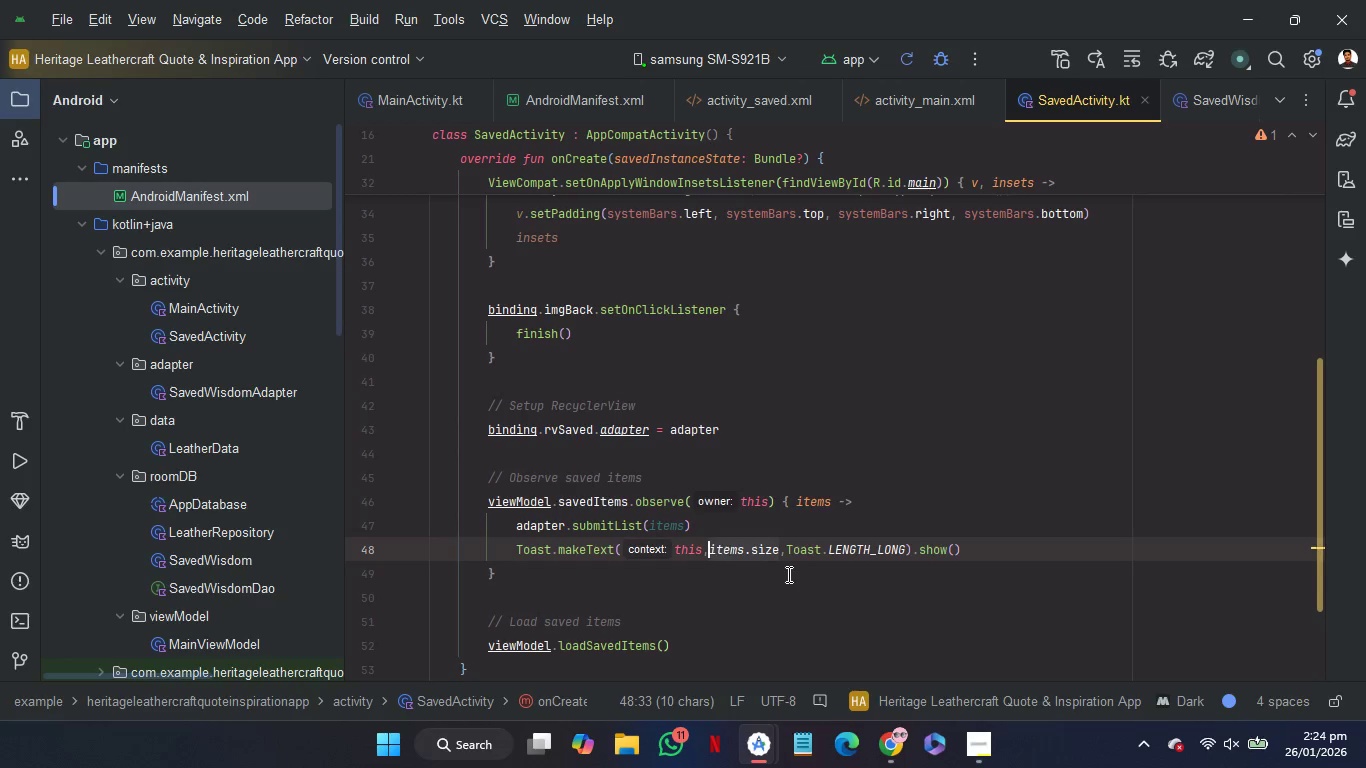 
key(Backspace)
type($t)
key(Backspace)
type(i)
key(Backspace)
key(Backspace)
type("$i)
 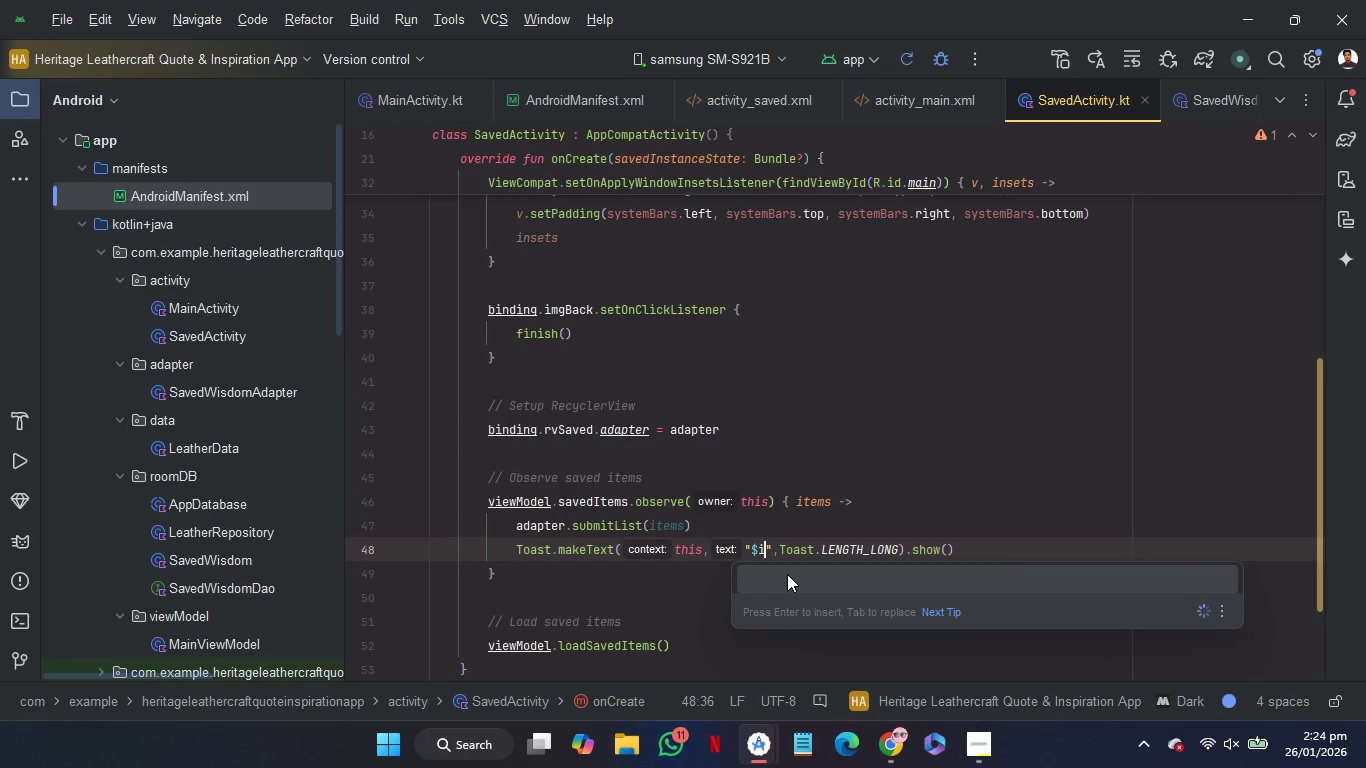 
key(Enter)
 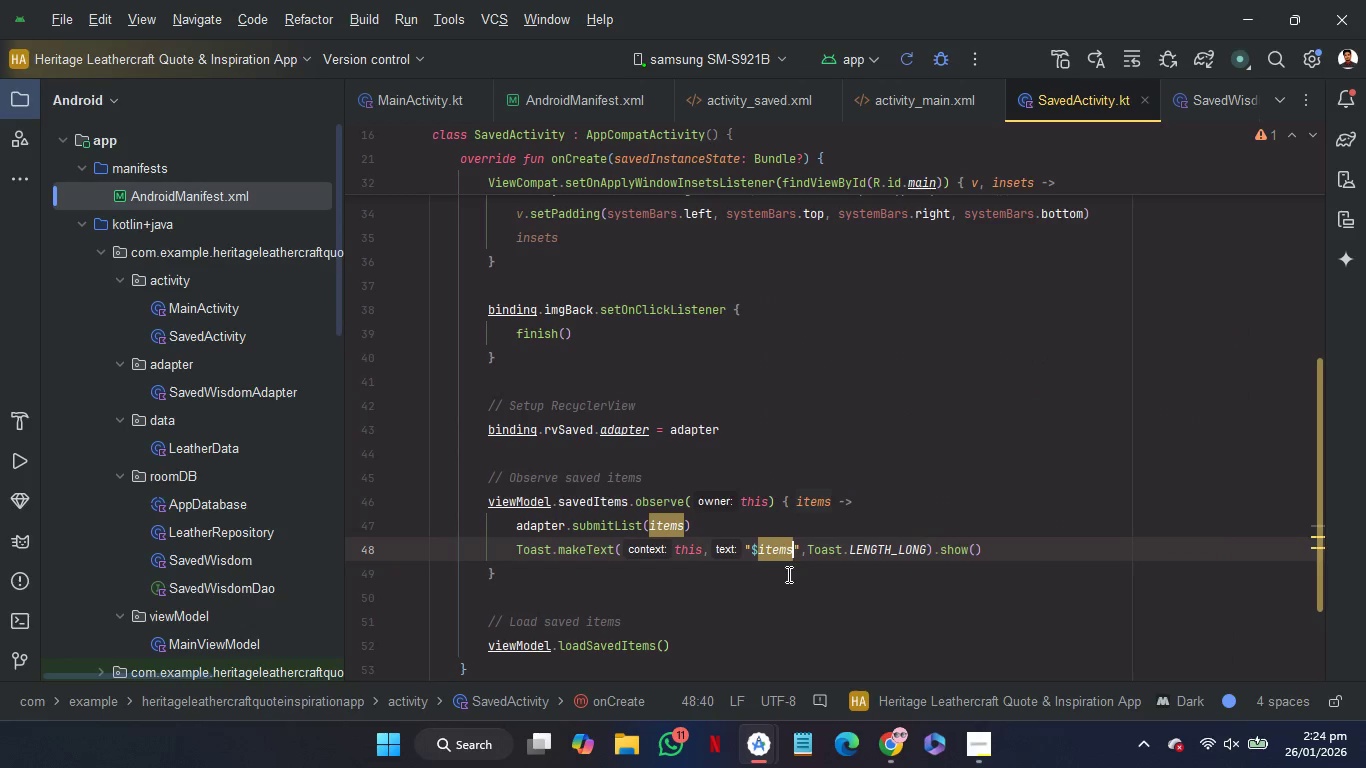 
key(Period)
 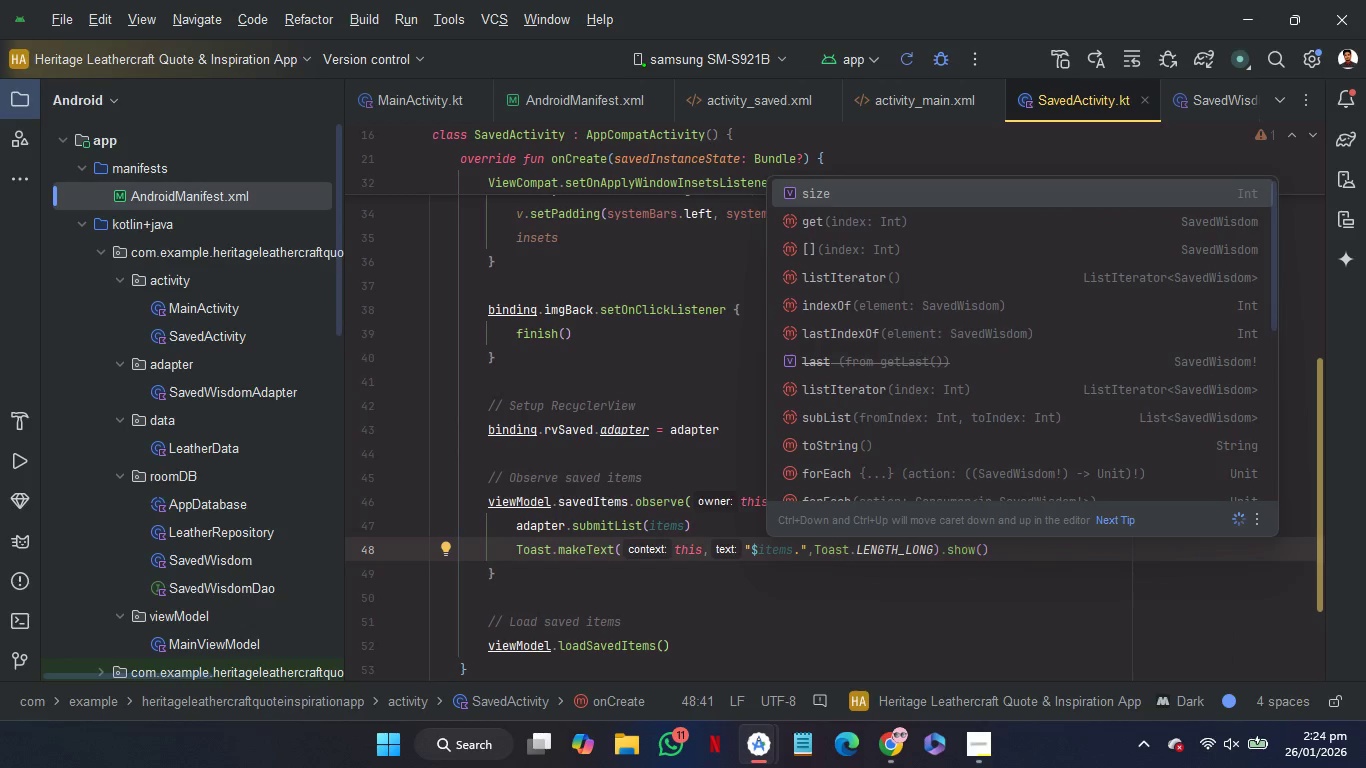 
key(Enter)
 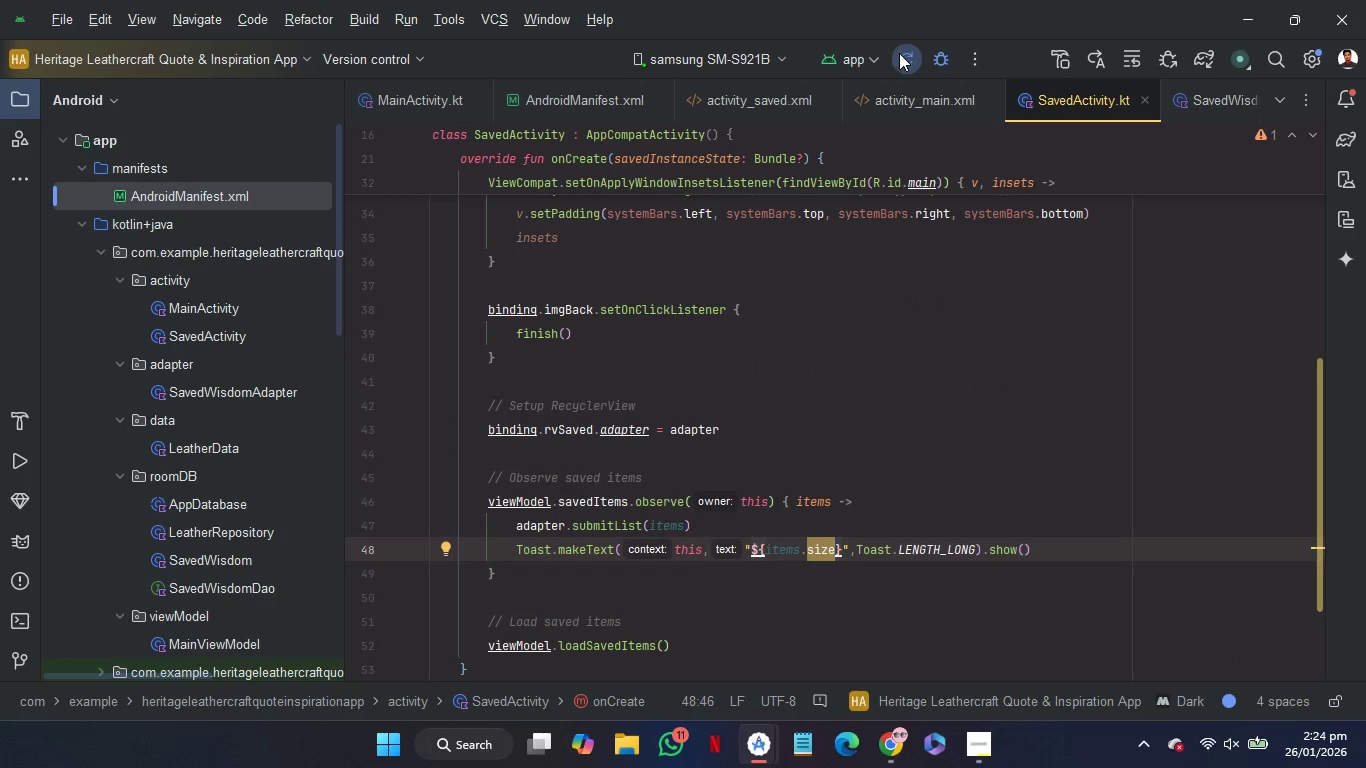 
left_click([904, 58])
 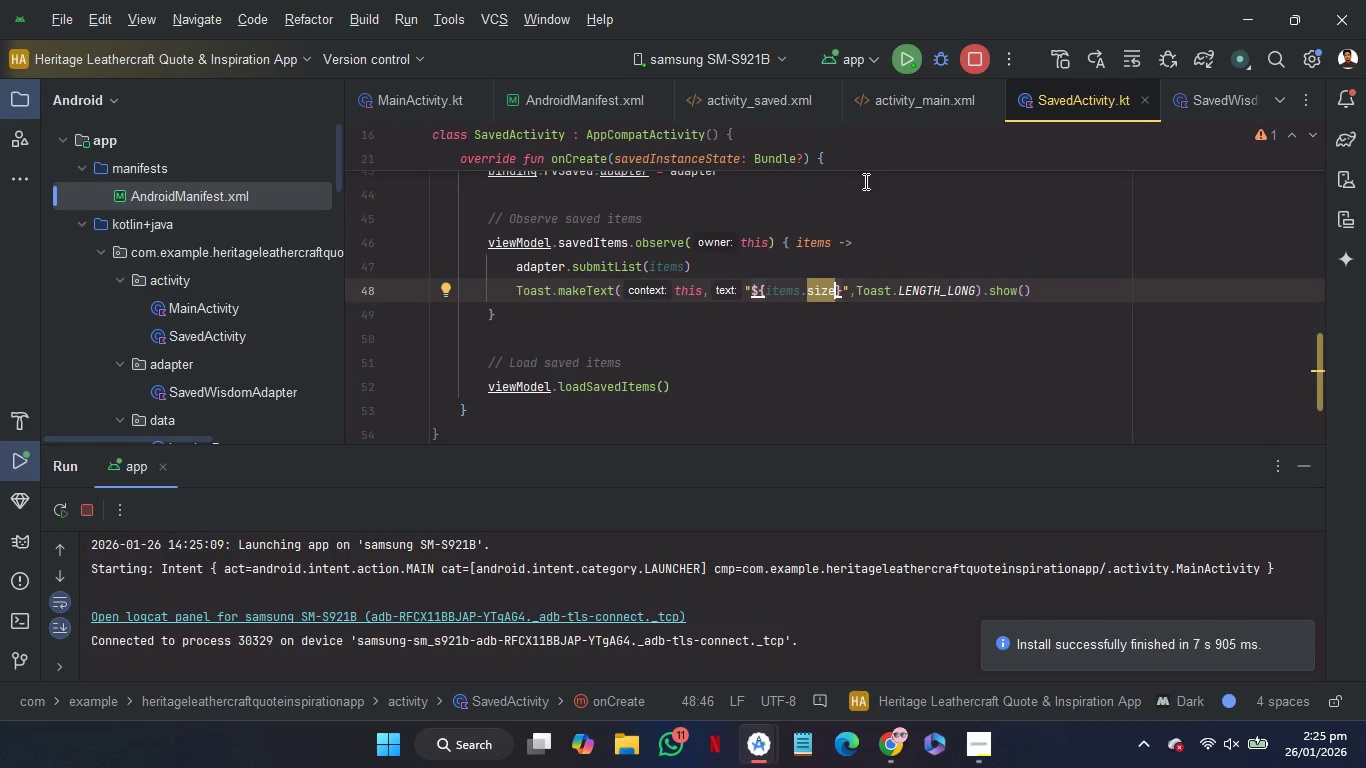 
wait(49.55)
 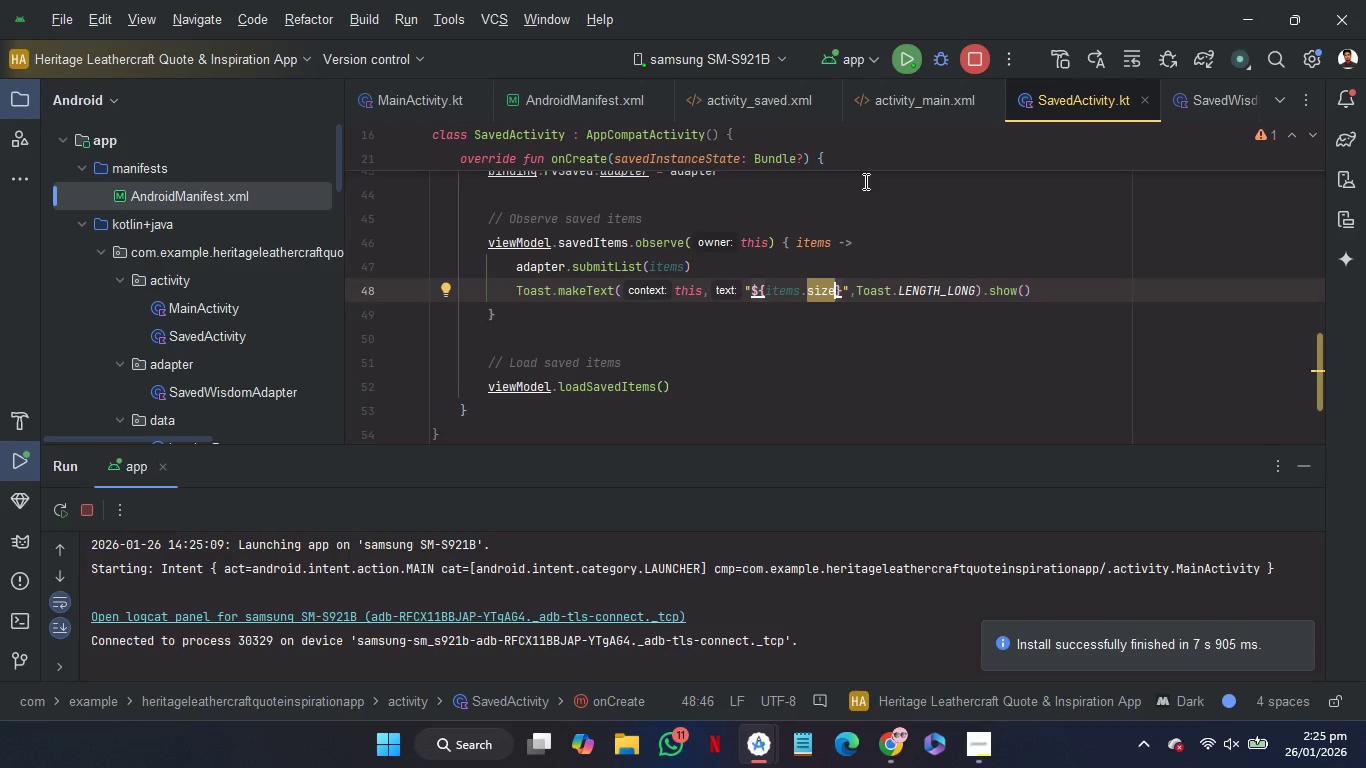 
left_click([1306, 462])
 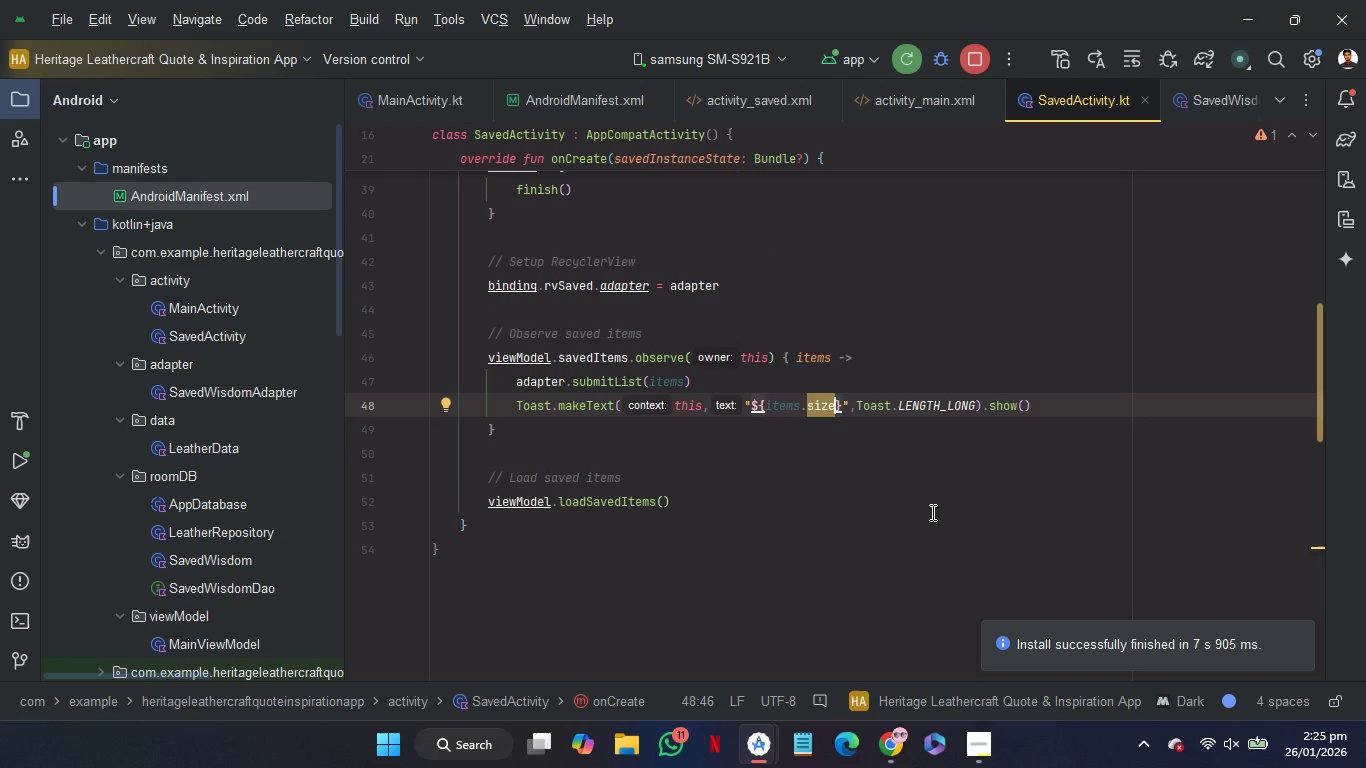 
hold_key(key=ControlRight, duration=0.89)
 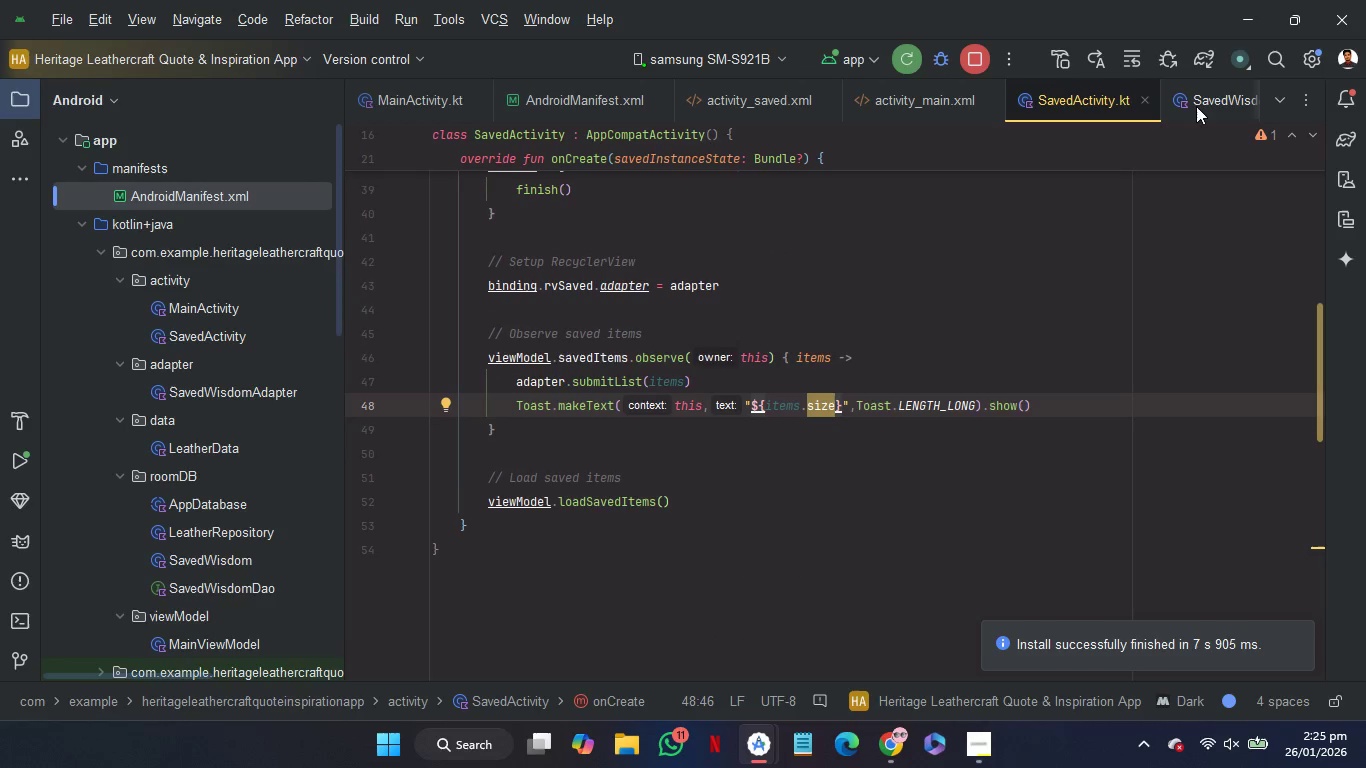 
left_click([1196, 105])
 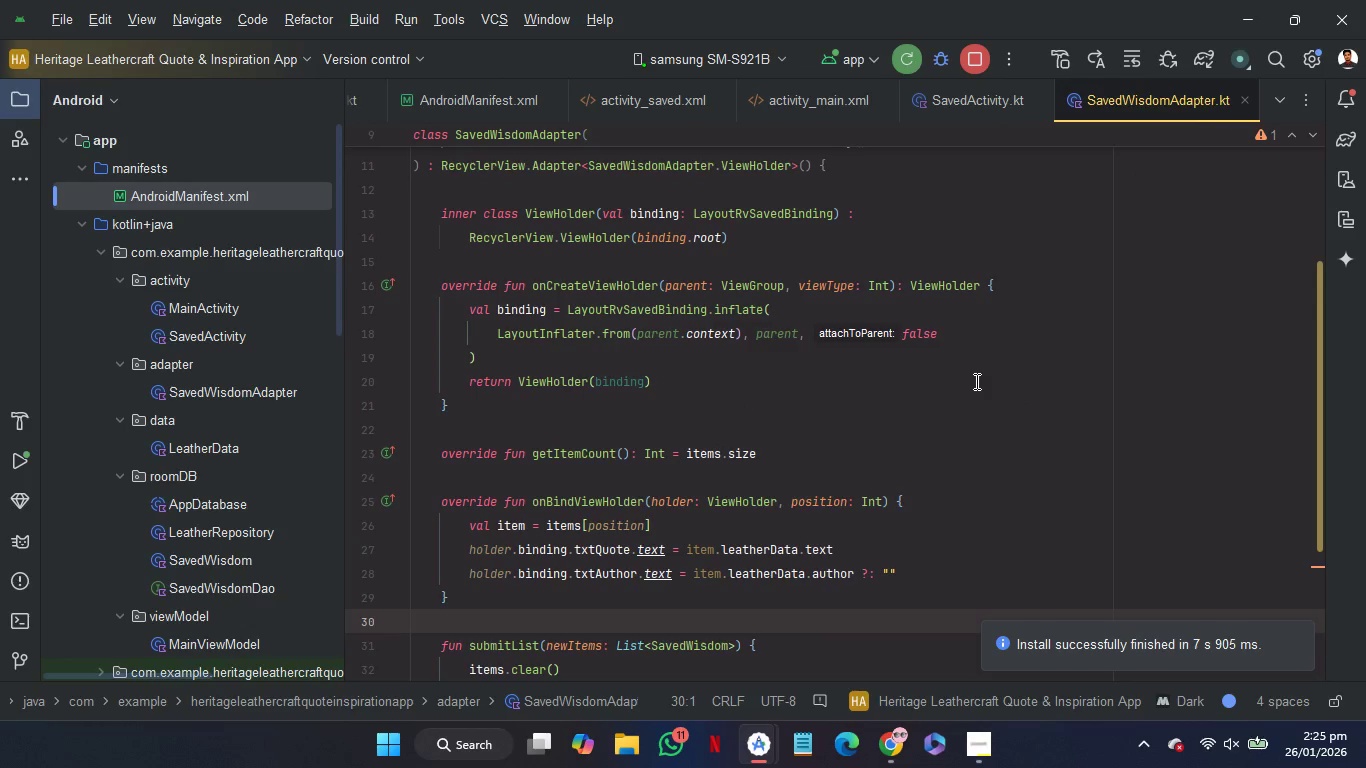 
scroll: coordinate [975, 381], scroll_direction: down, amount: 10.0
 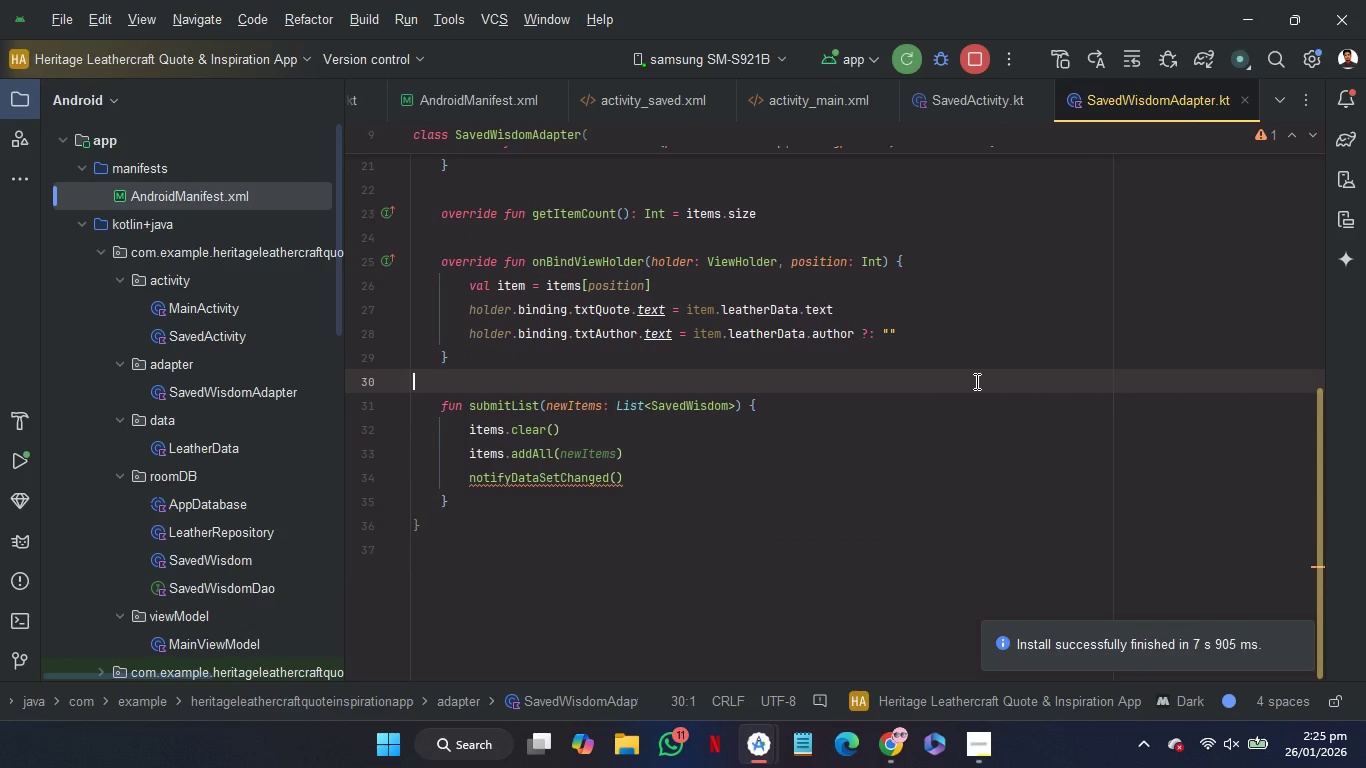 
hold_key(key=ControlRight, duration=1.78)
left_click([499, 409])
 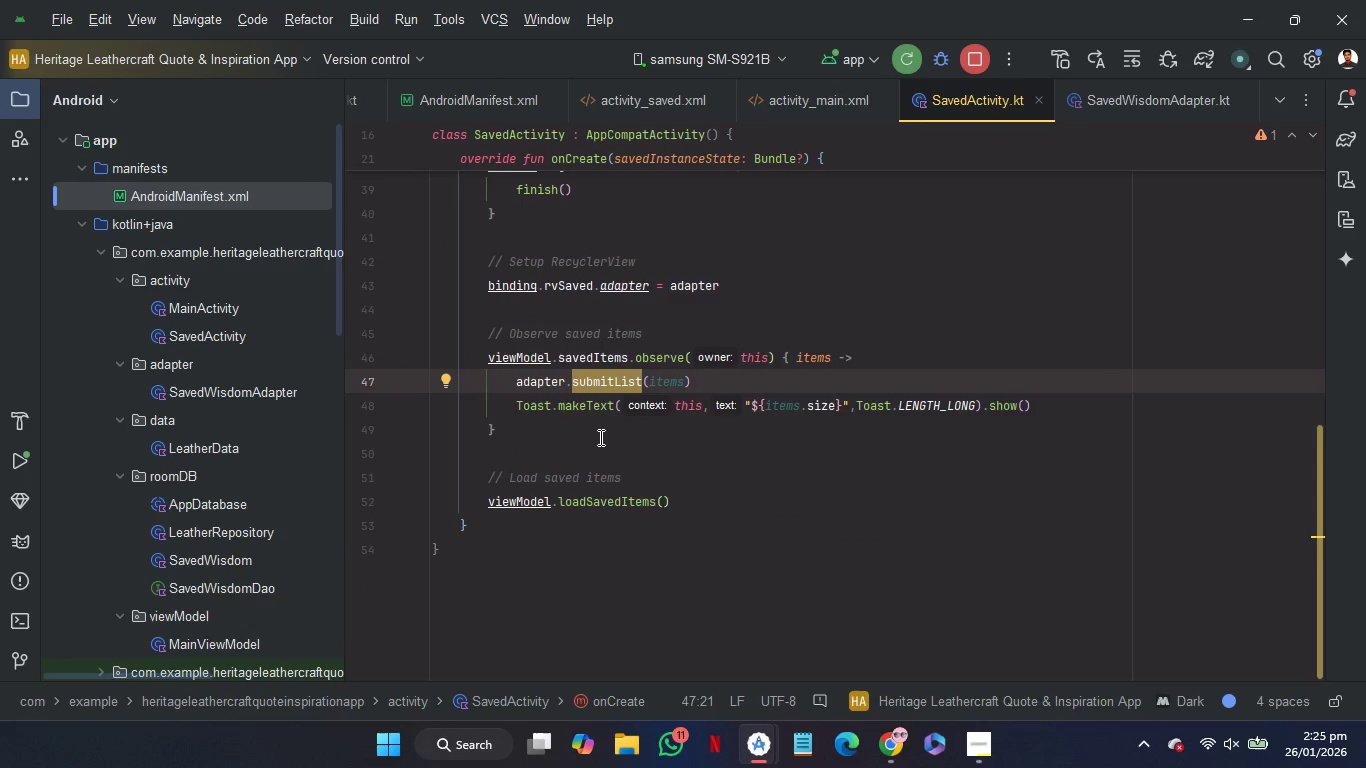 
left_click([599, 437])
 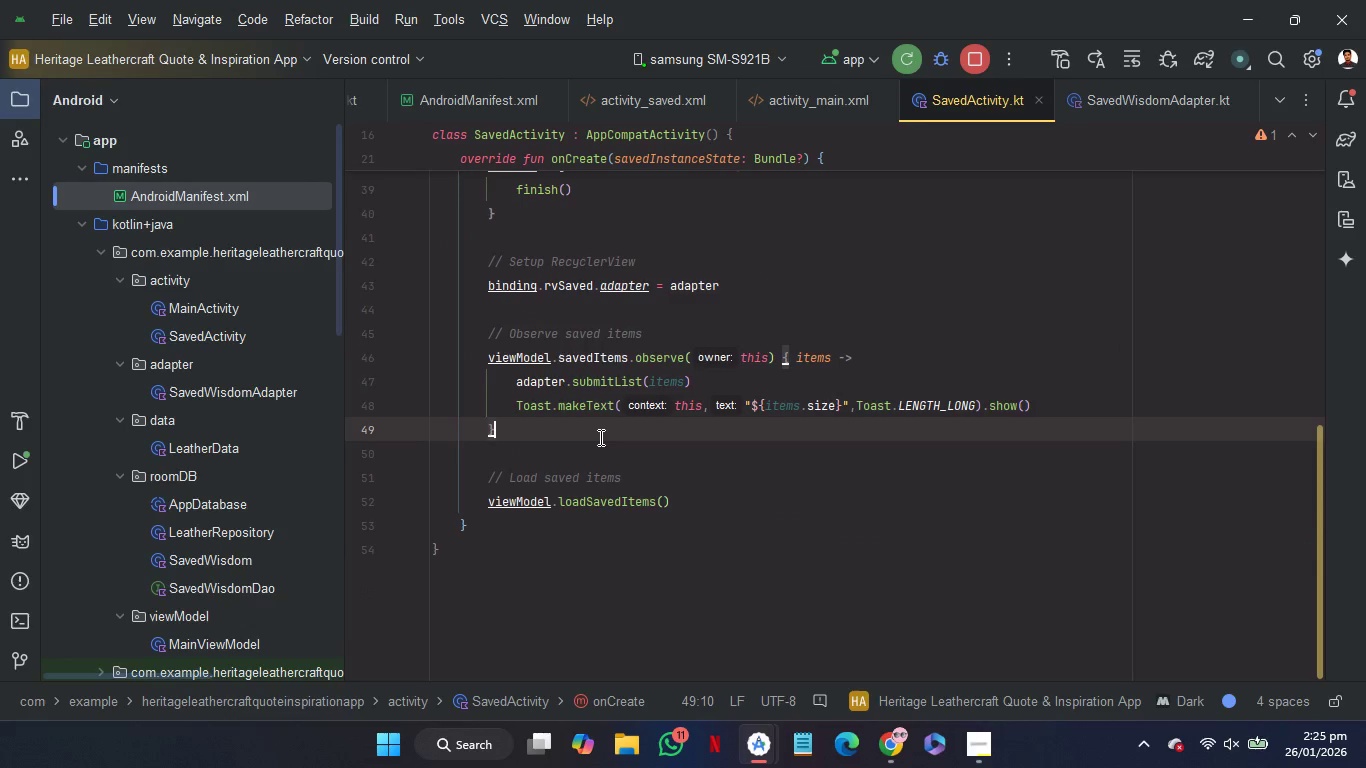 
hold_key(key=ControlRight, duration=1.64)
left_click([588, 359])
 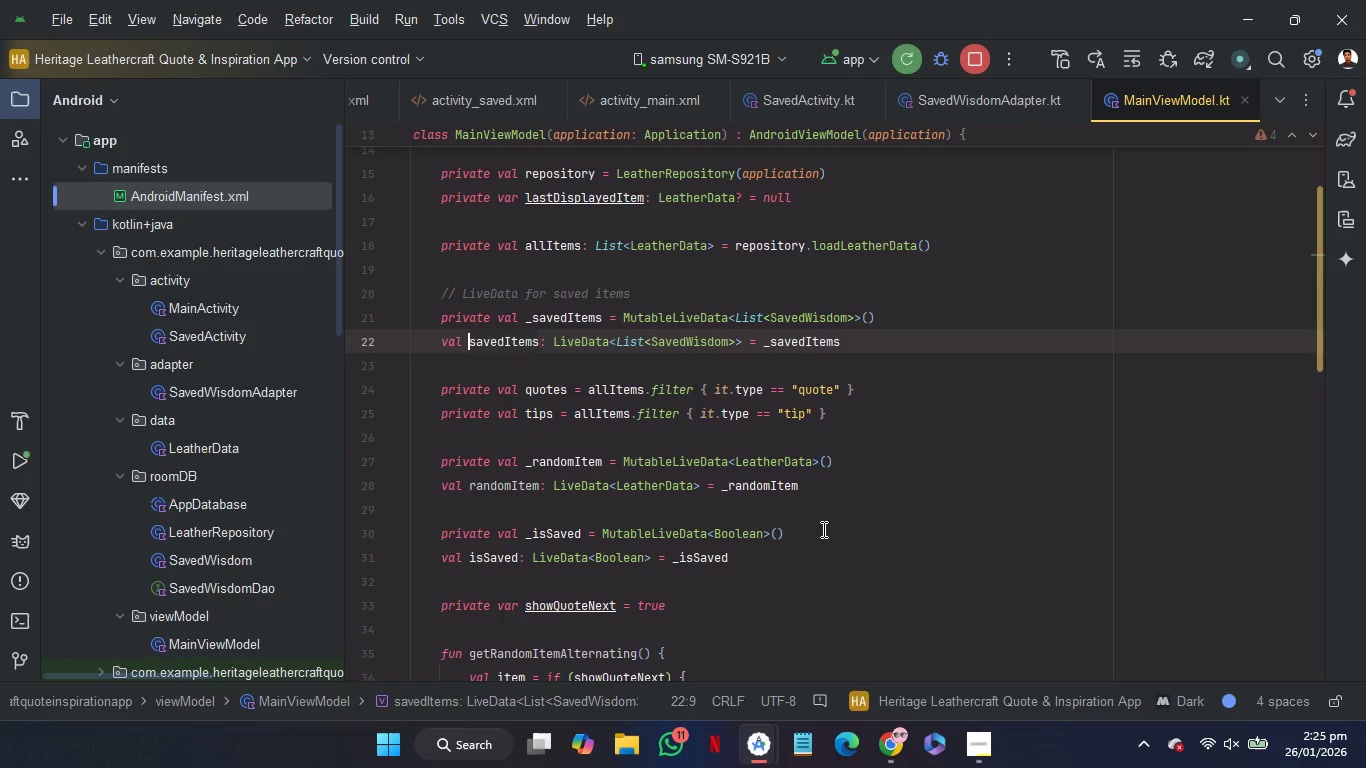 
scroll: coordinate [774, 538], scroll_direction: down, amount: 5.0
 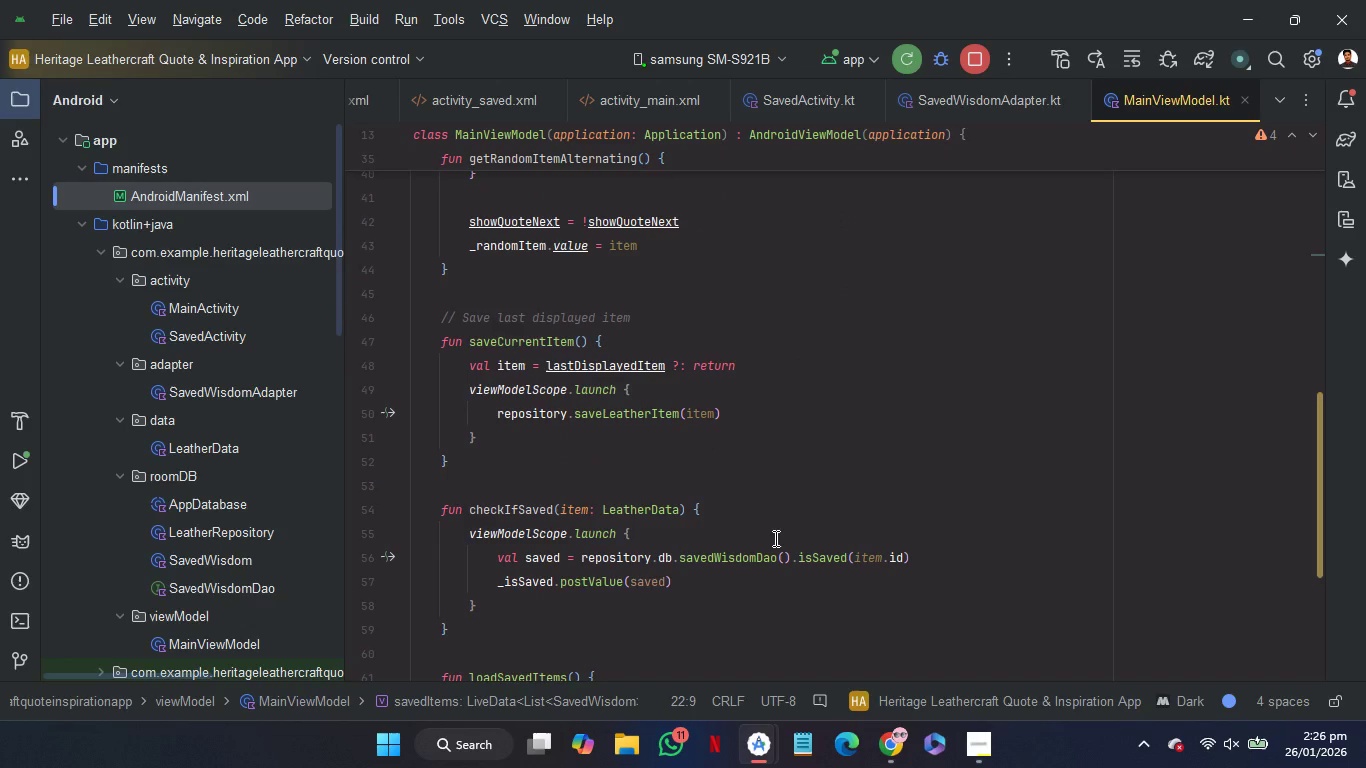 
scroll: coordinate [774, 538], scroll_direction: none, amount: 0.0
 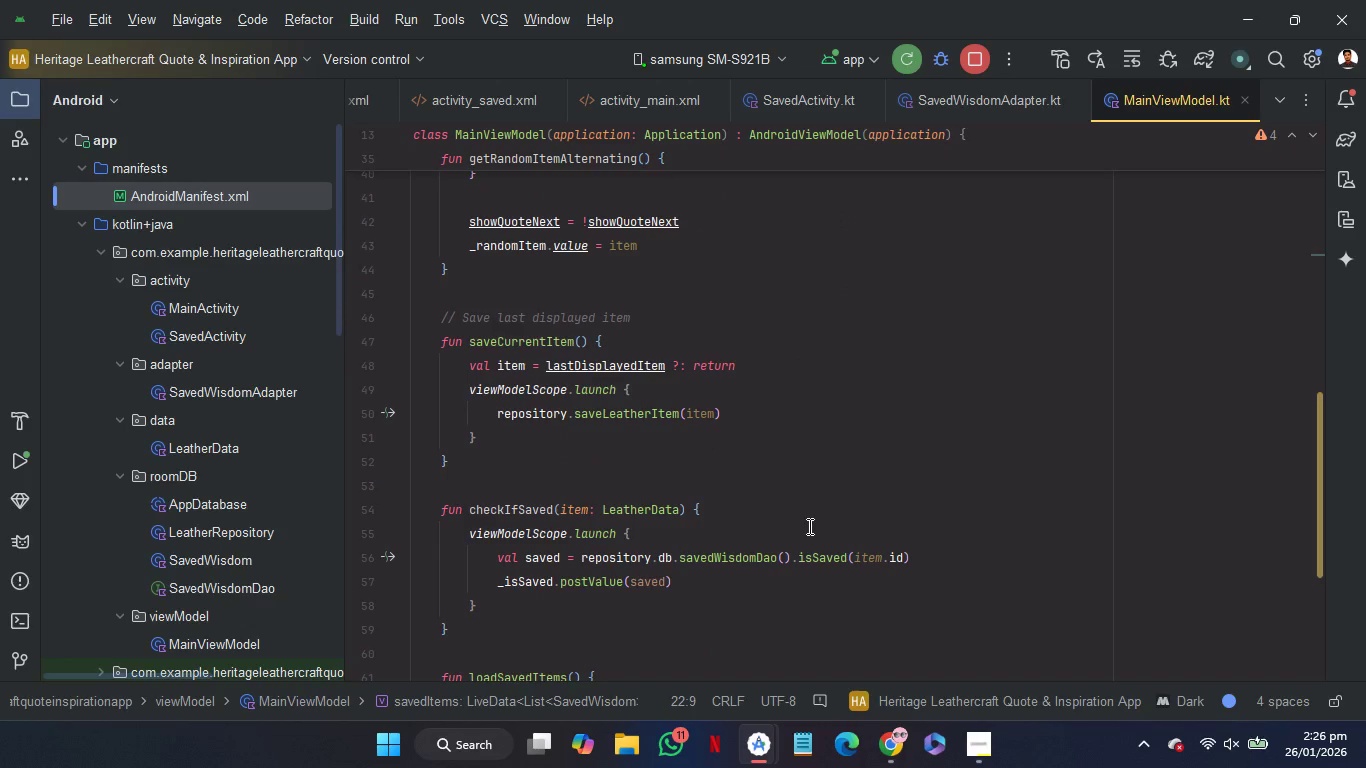 
scroll: coordinate [810, 526], scroll_direction: up, amount: 3.0
 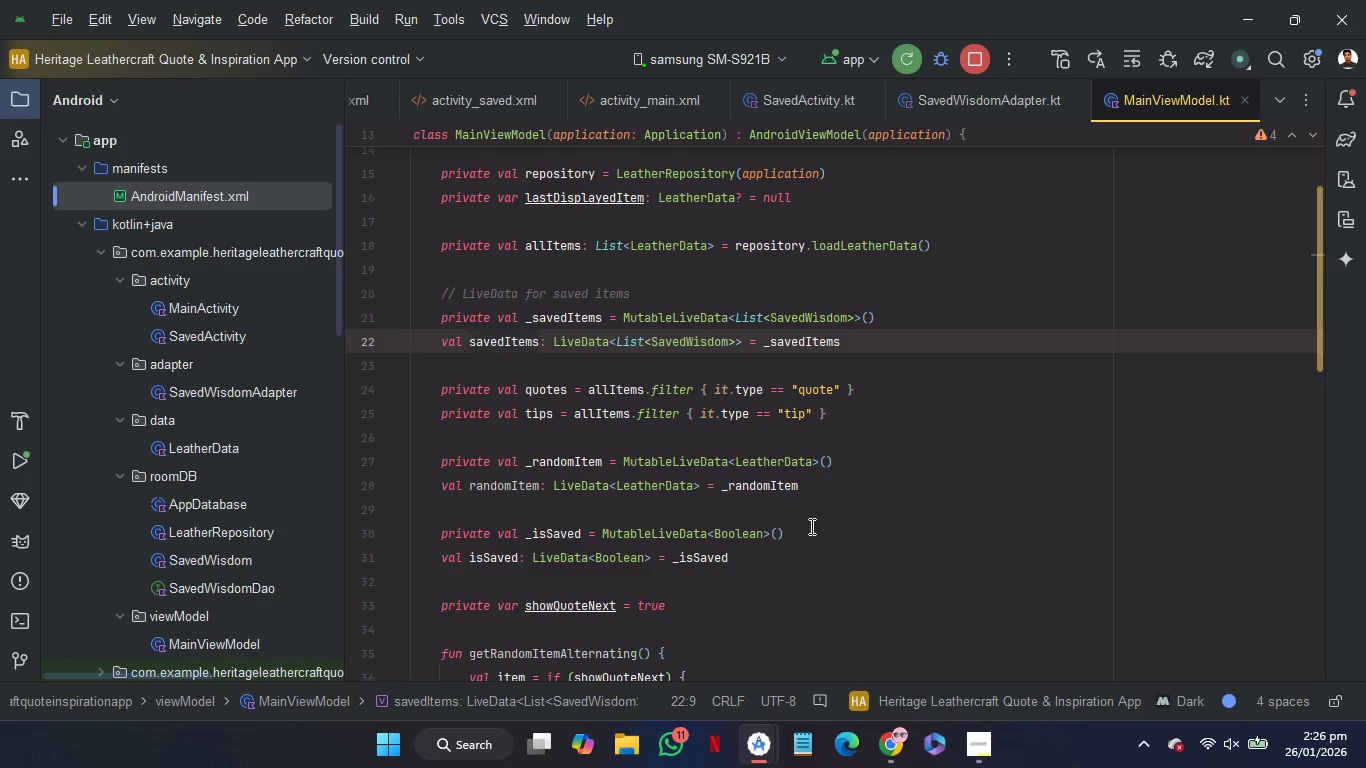 
scroll: coordinate [860, 468], scroll_direction: down, amount: 7.0
 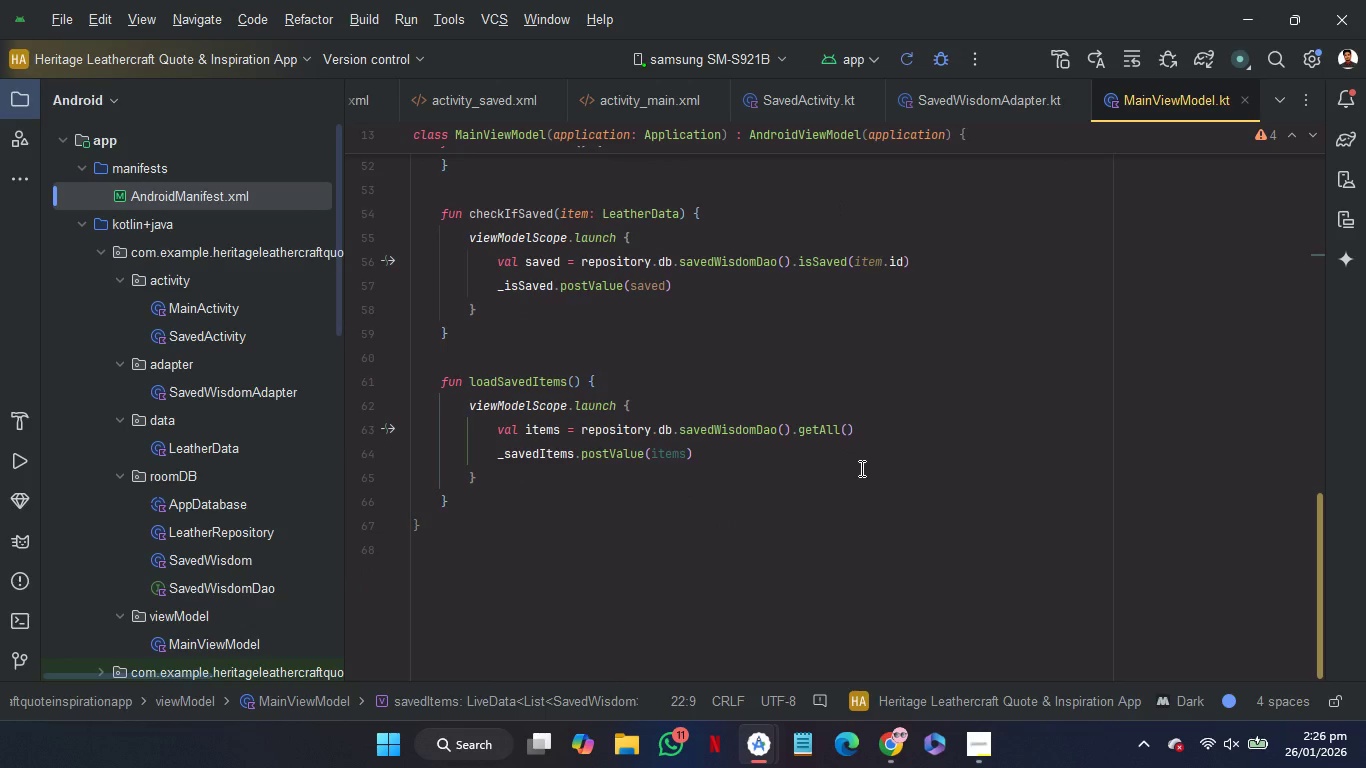 
scroll: coordinate [860, 468], scroll_direction: none, amount: 0.0
 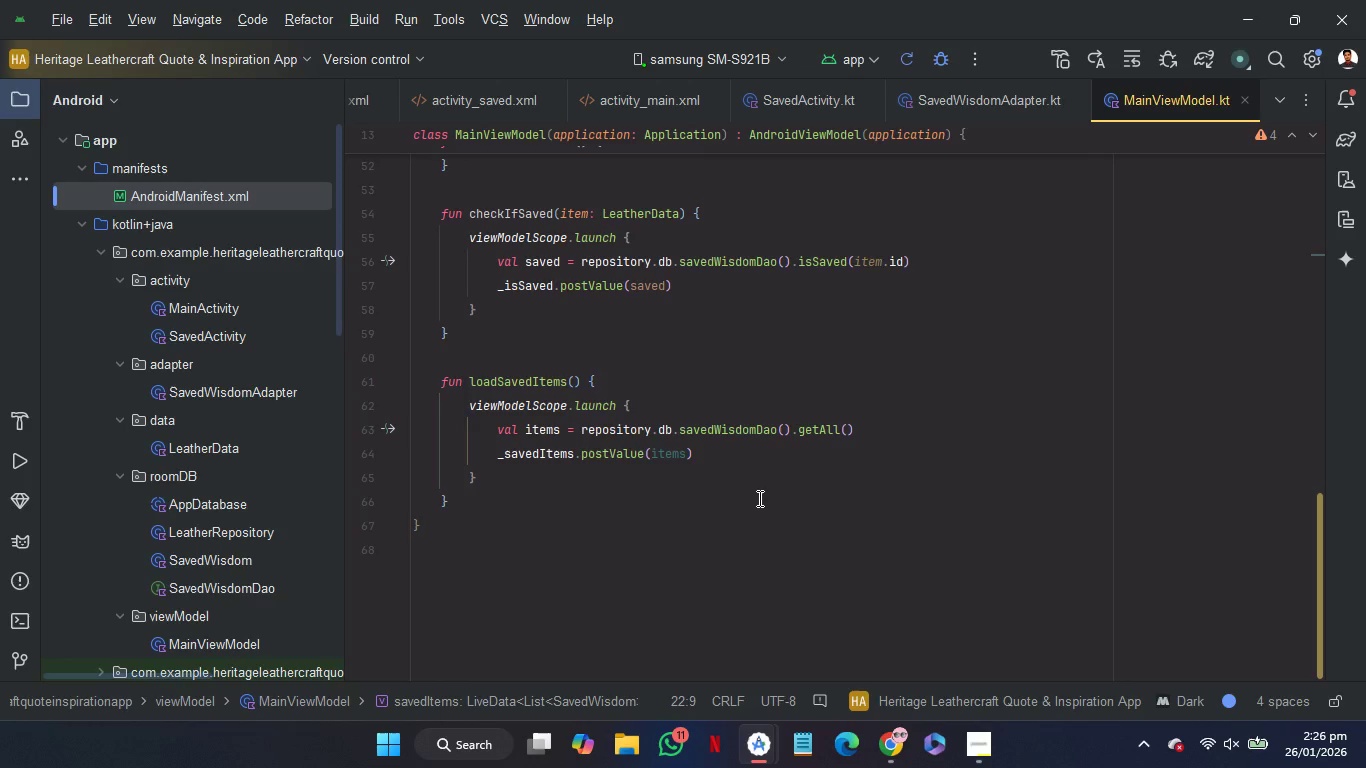 
hold_key(key=ControlRight, duration=1.58)
left_click([803, 427])
 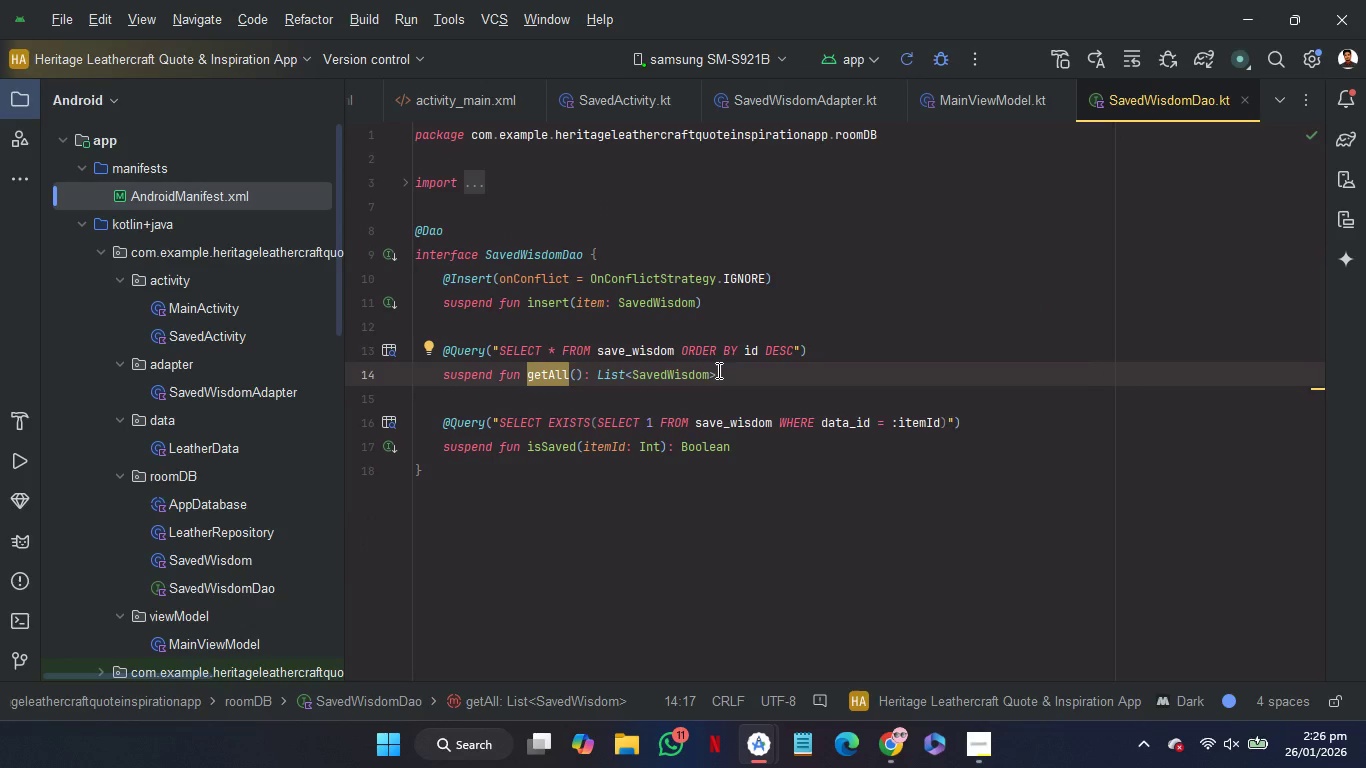 
left_click([686, 333])
 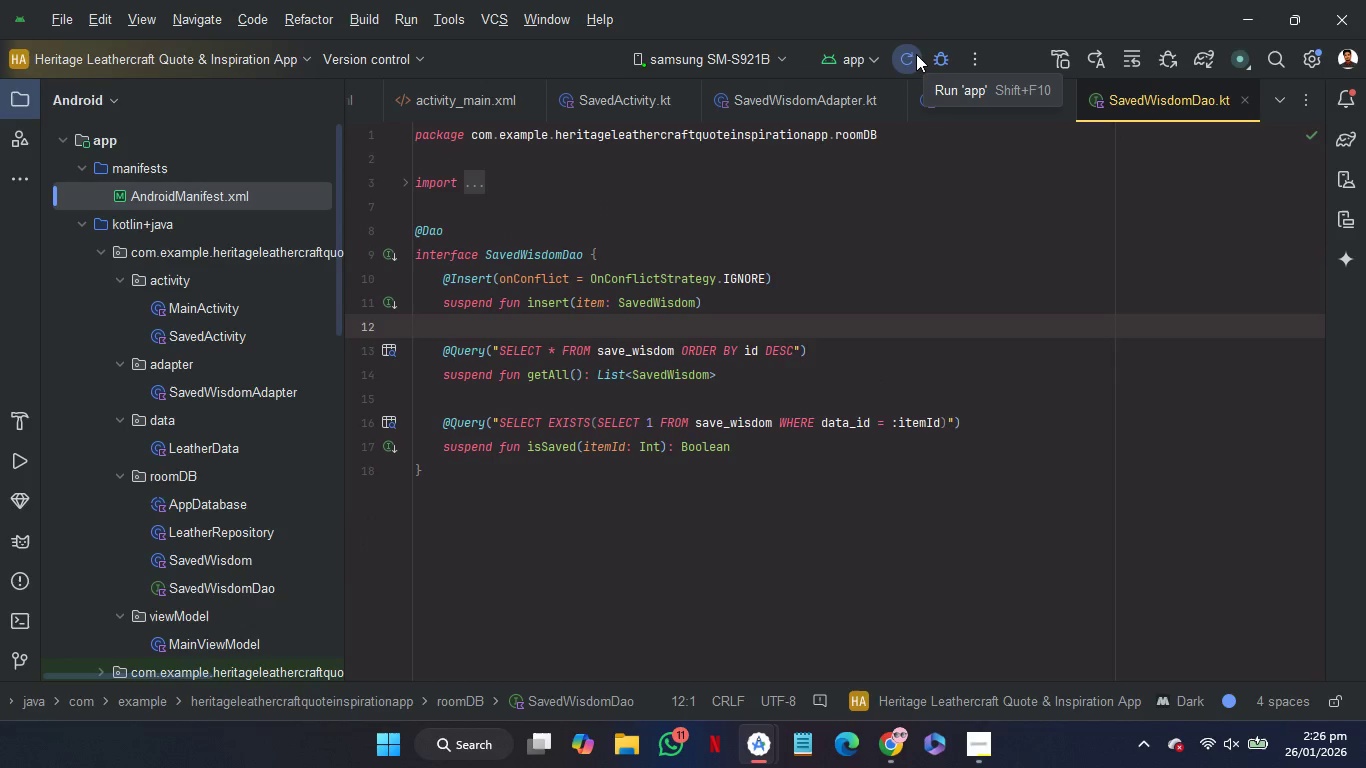 
left_click([916, 54])
 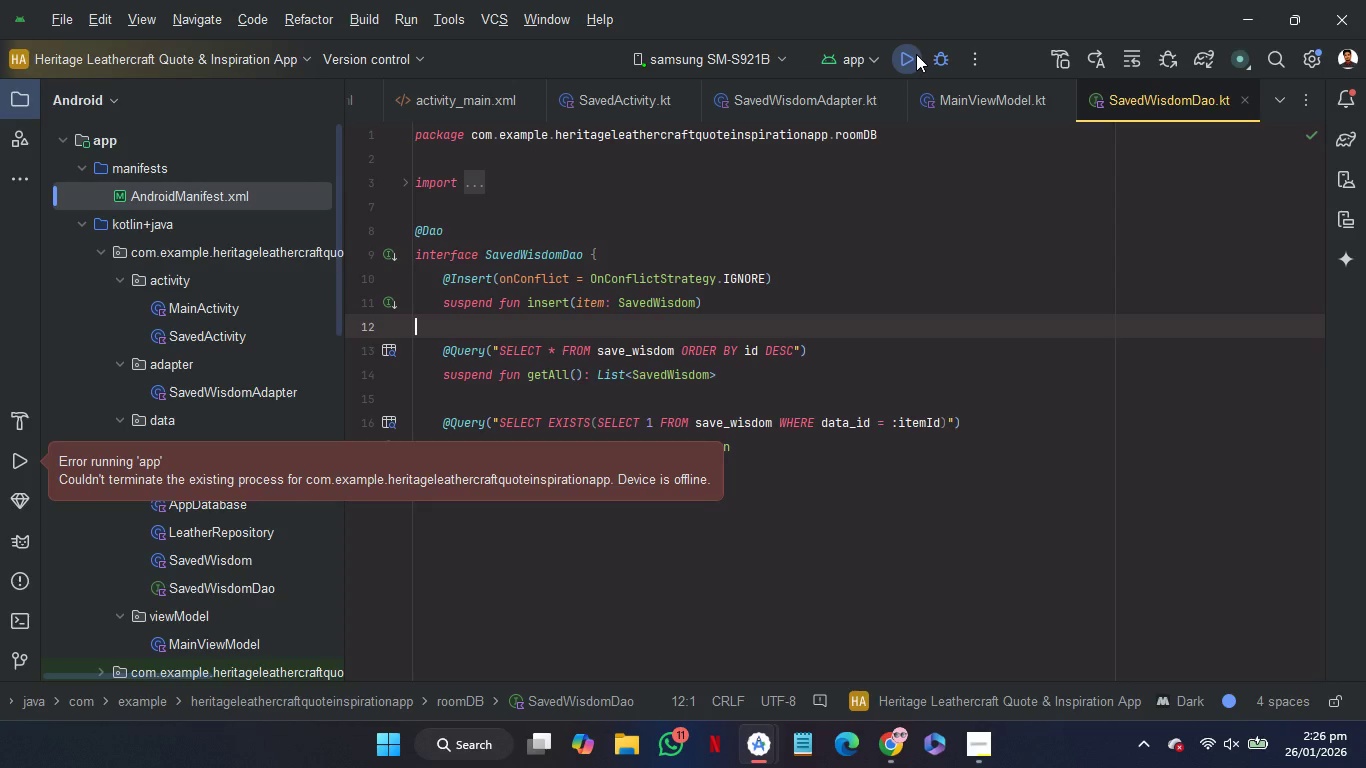 
wait(20.34)
 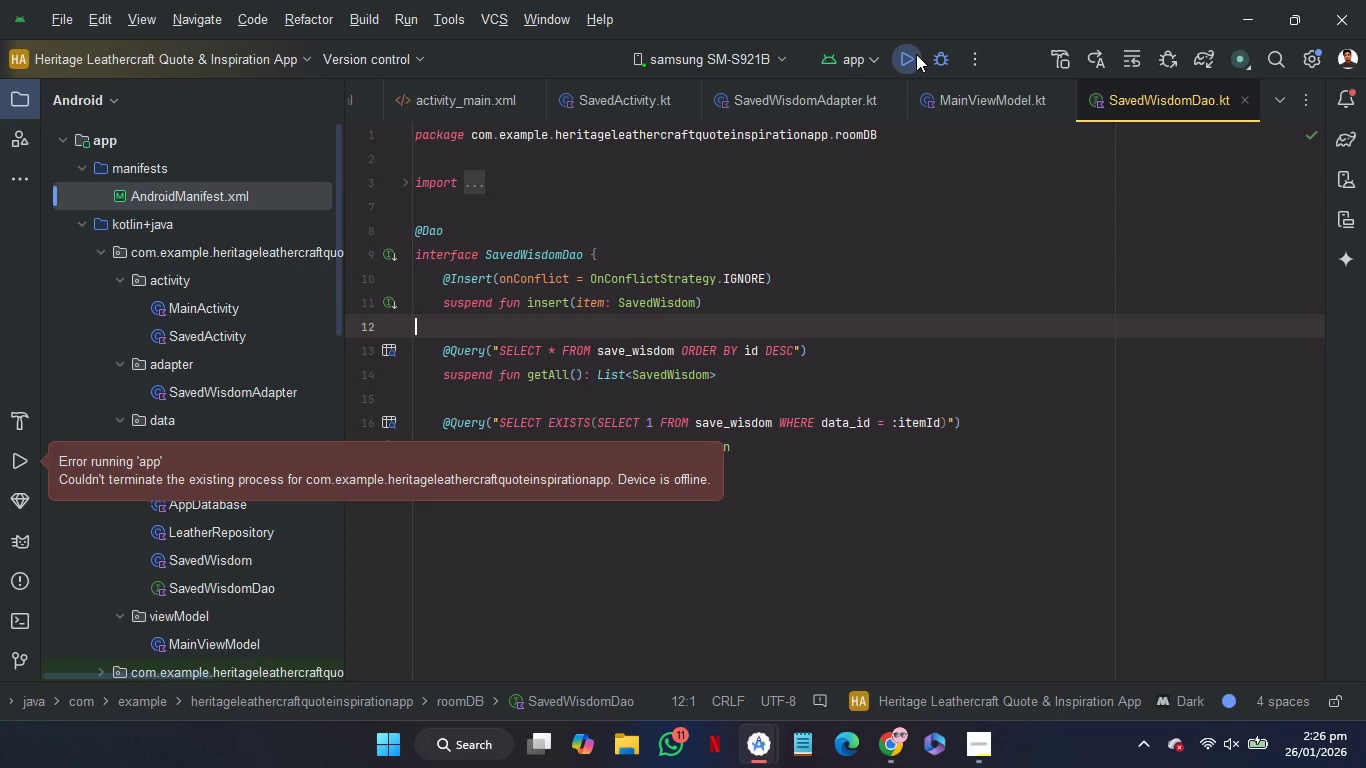 
left_click([844, 110])
 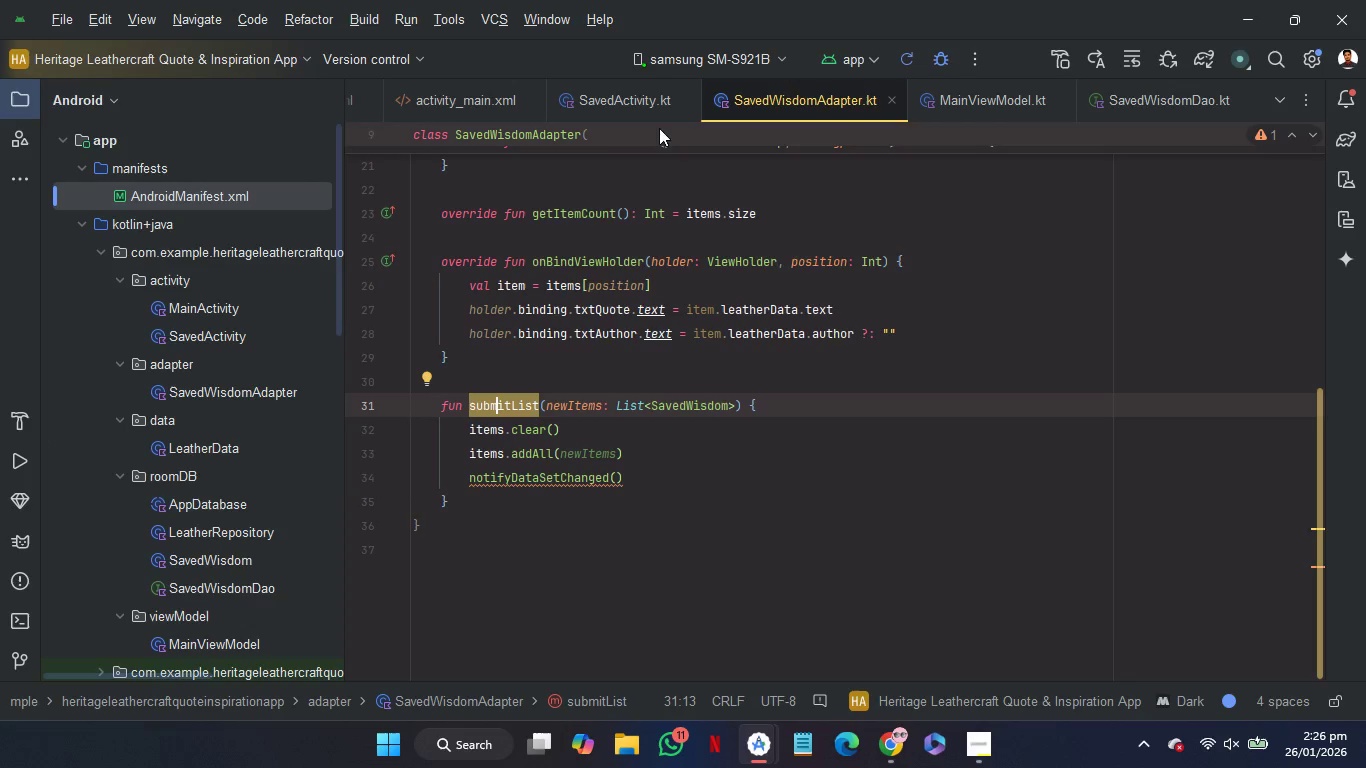 
left_click([639, 109])
 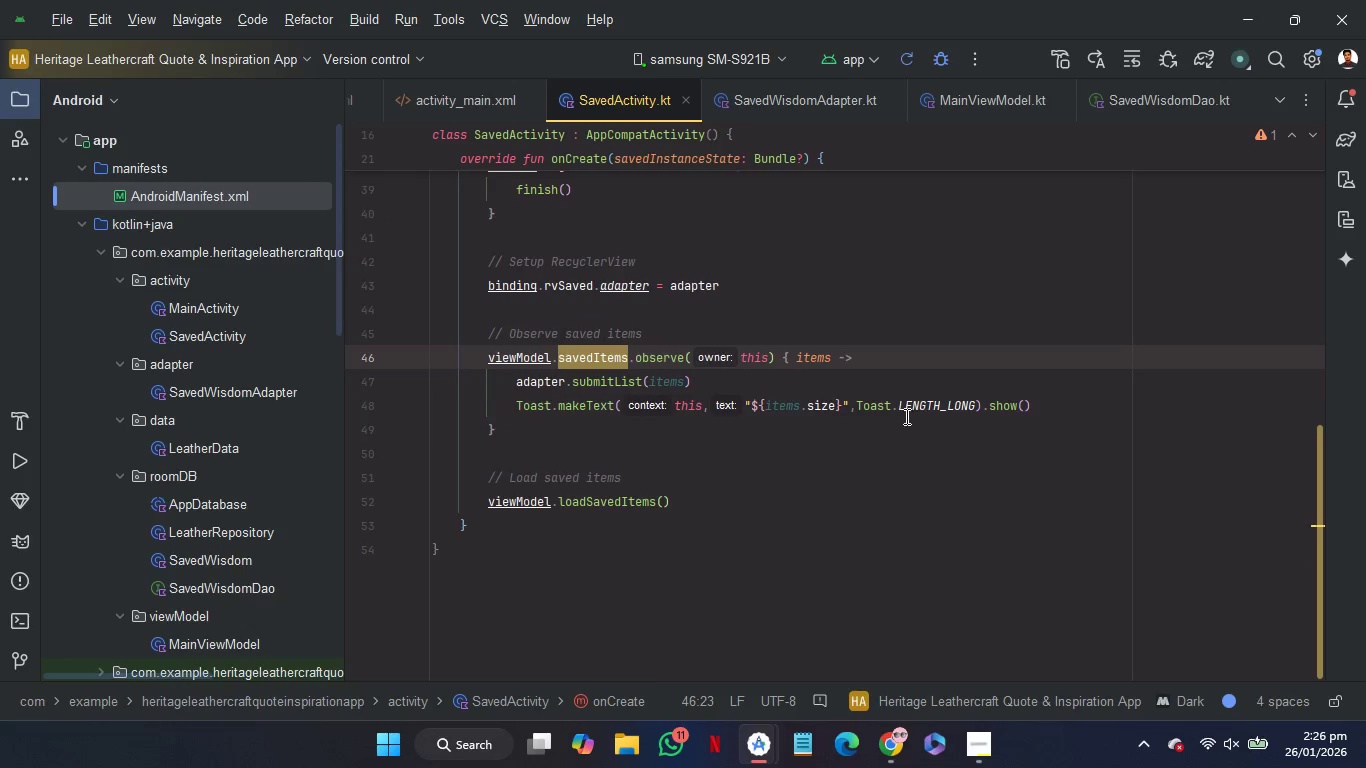 
left_click([907, 442])
 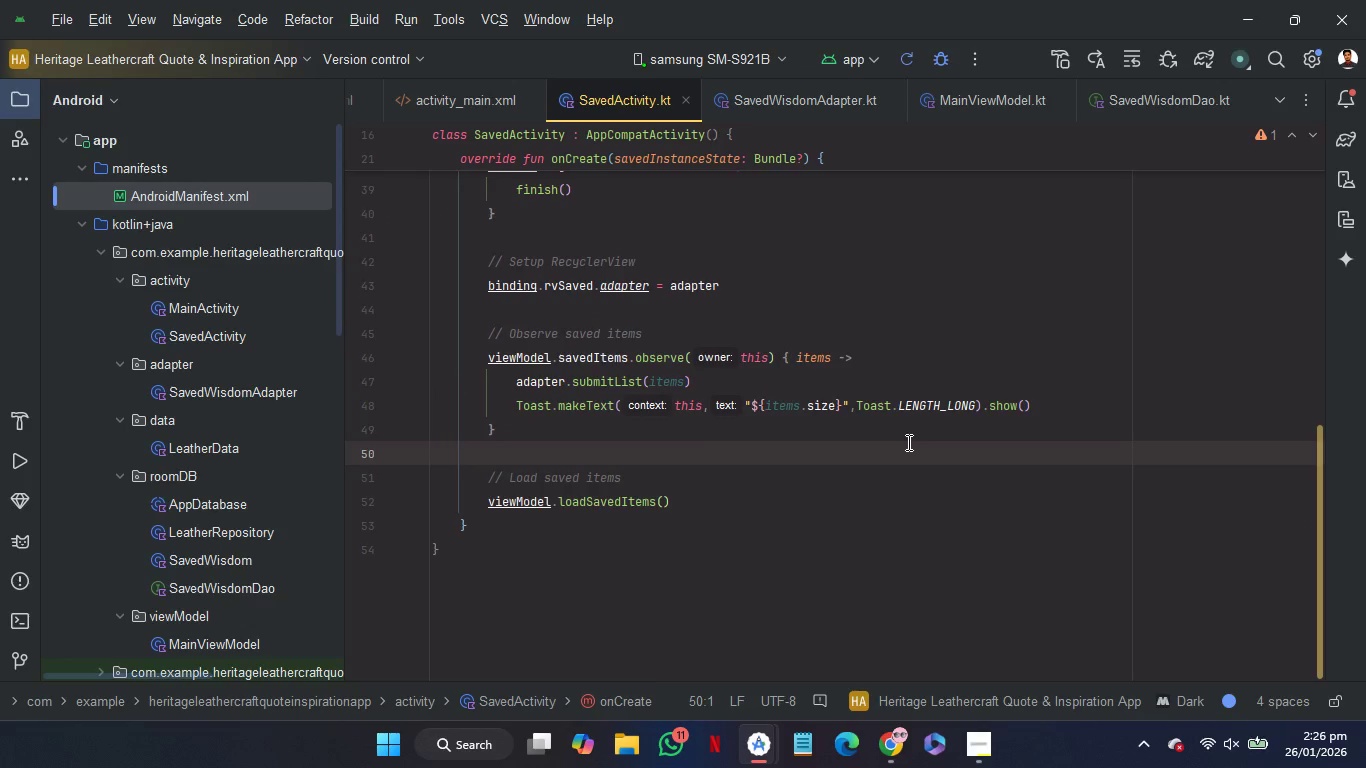 
key(Control+A)
 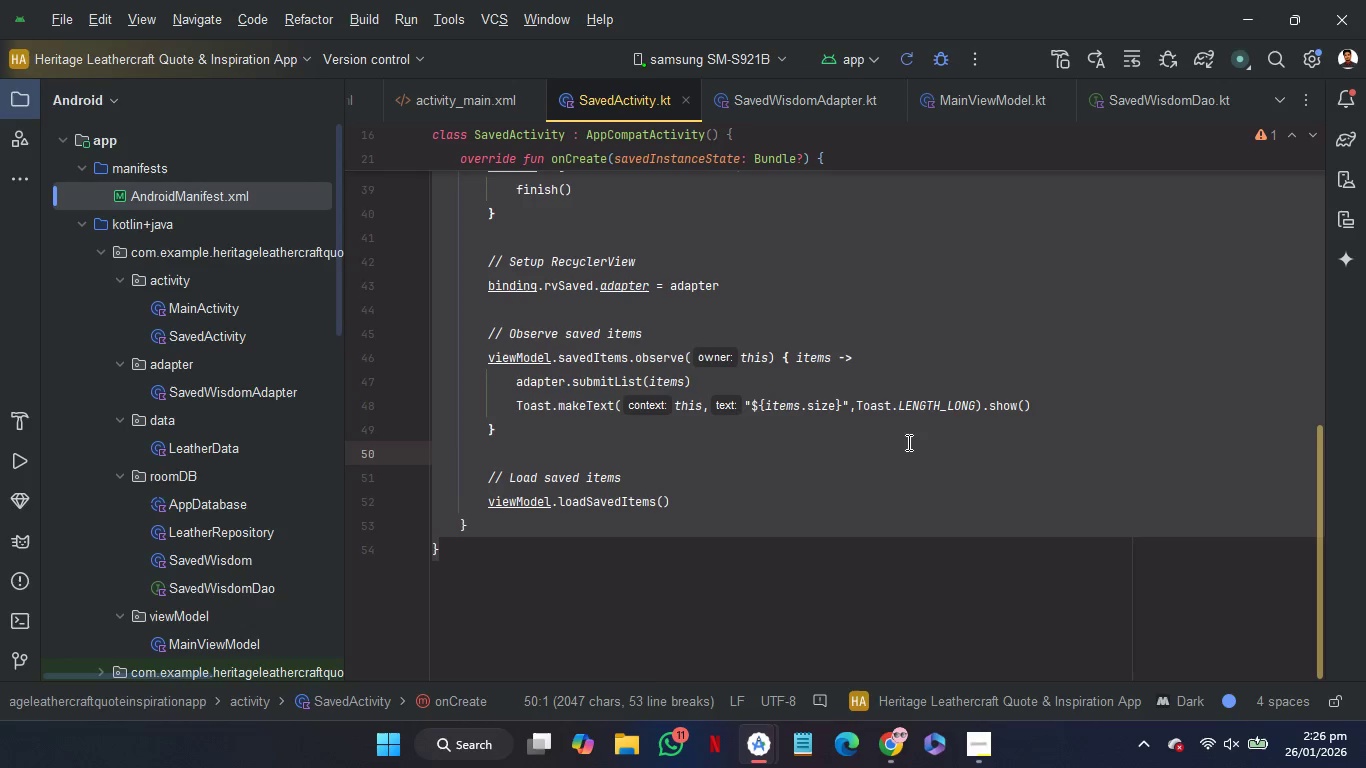 
key(Control+C)
 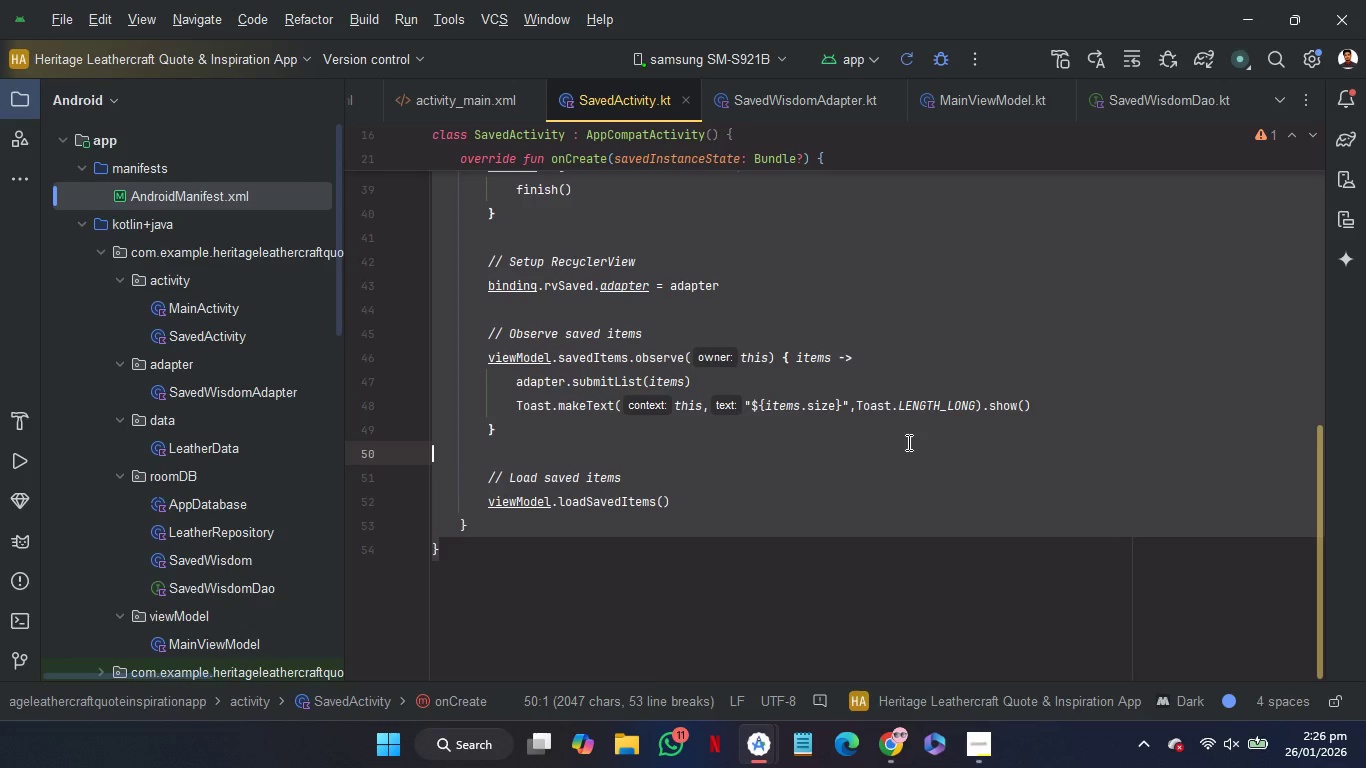 
key(Control+C)
 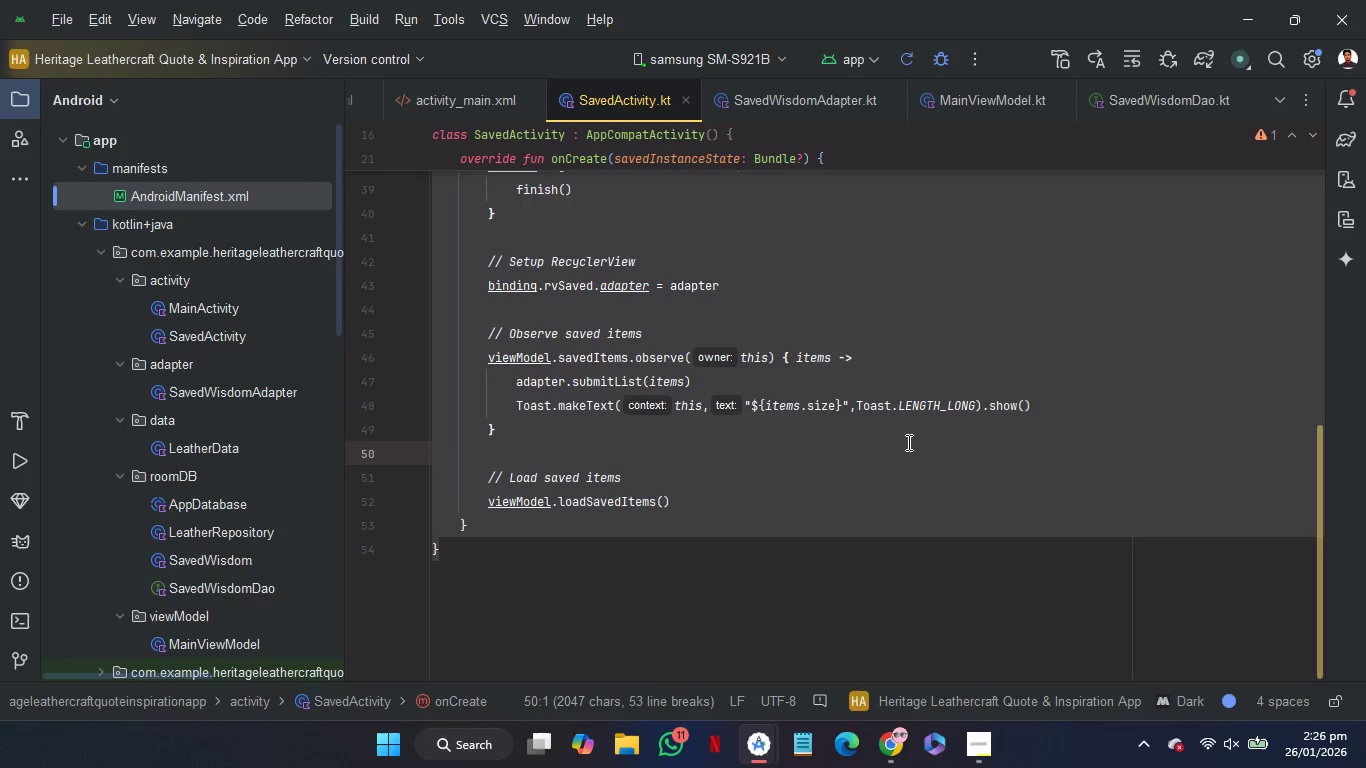 
key(Control+C)
 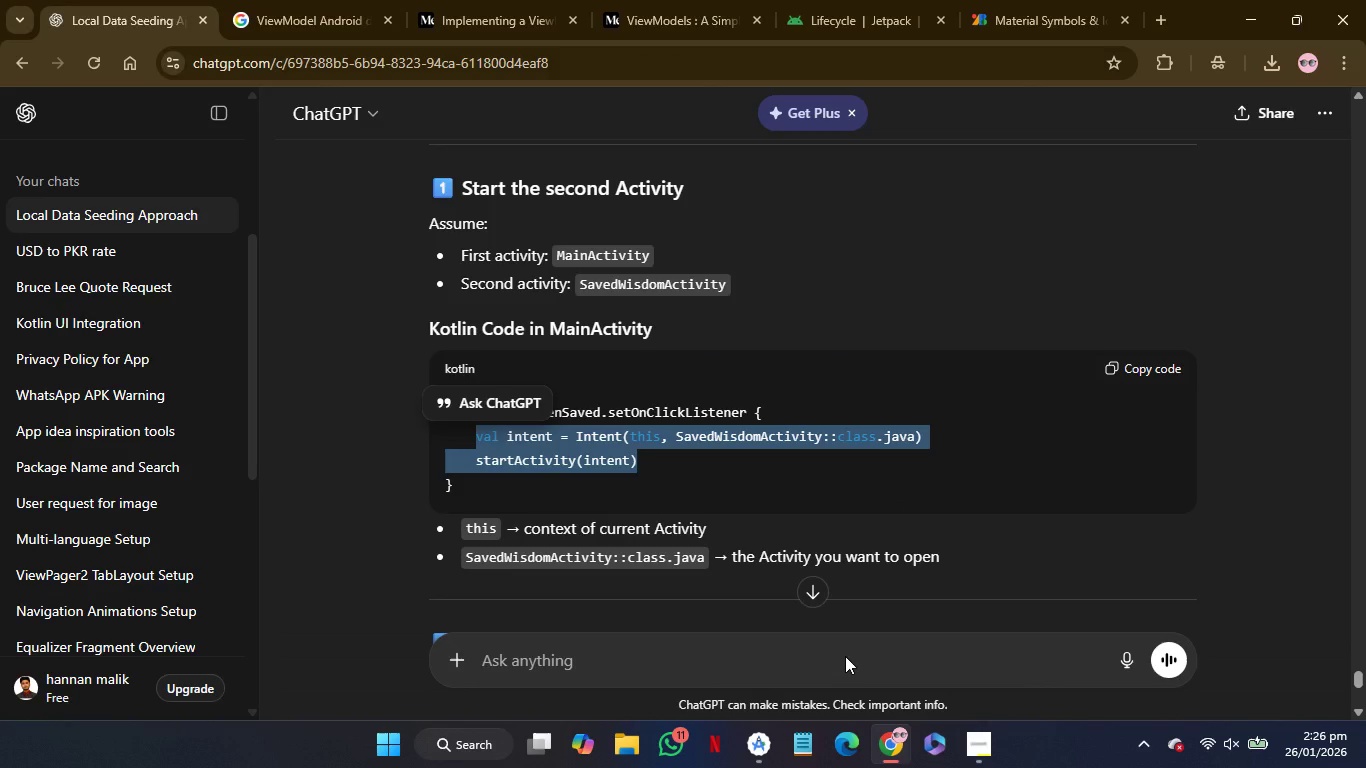 
wait(5.01)
 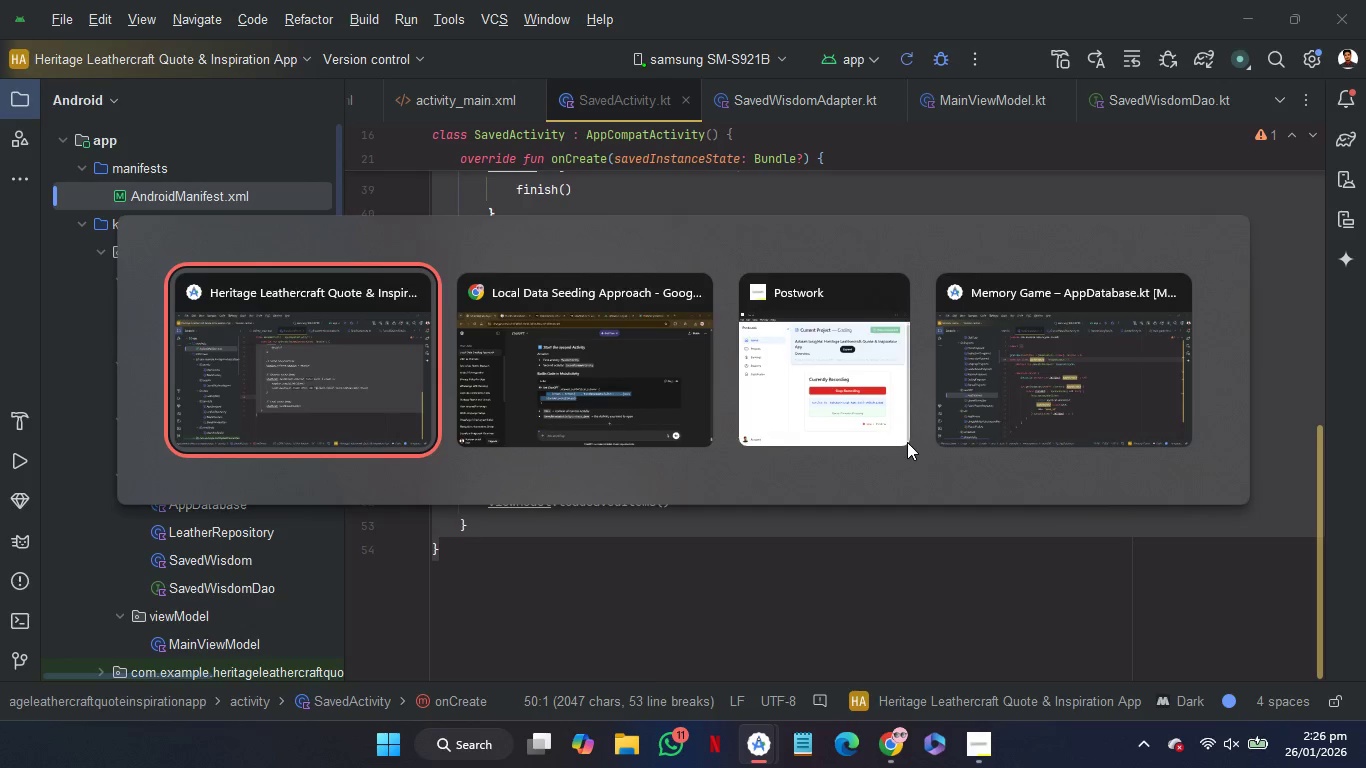 
left_click([845, 656])
 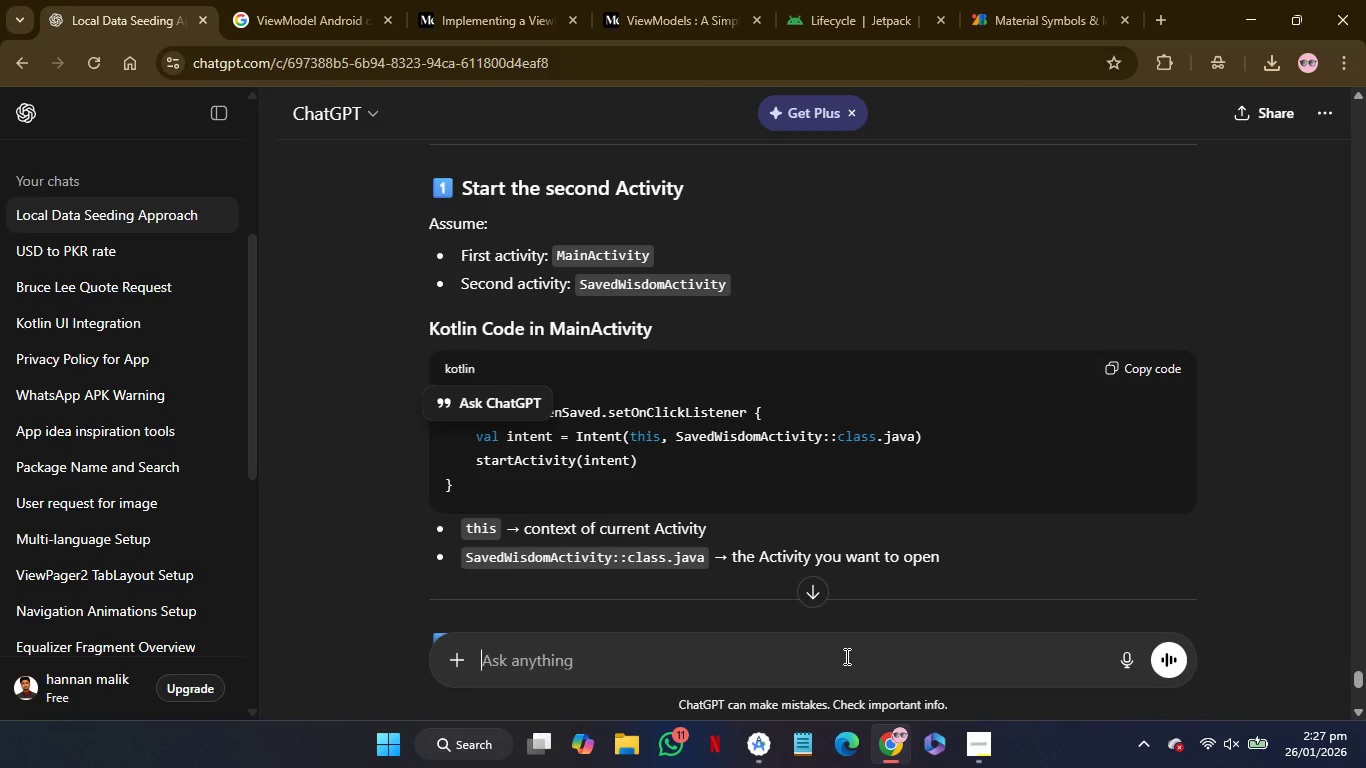 
key(Control+V)
 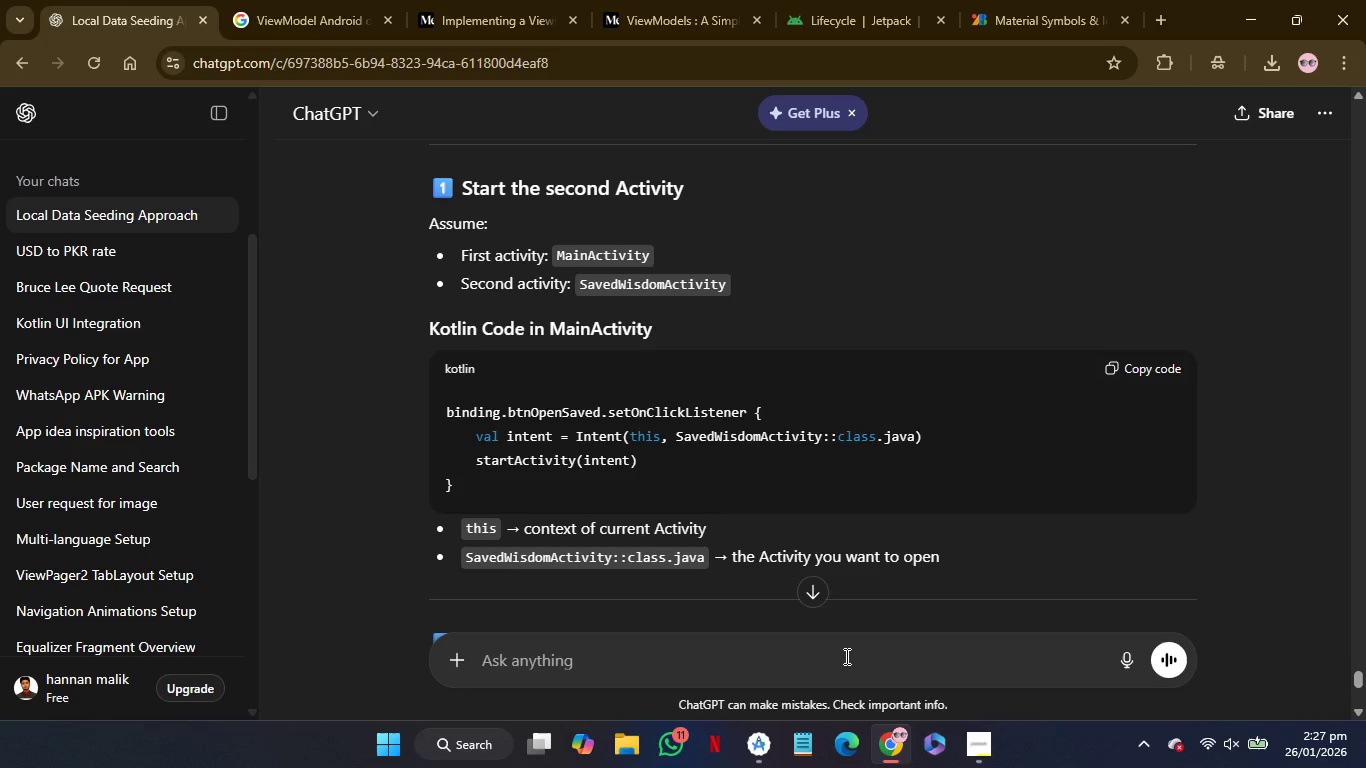 
key(Shift+Enter)
 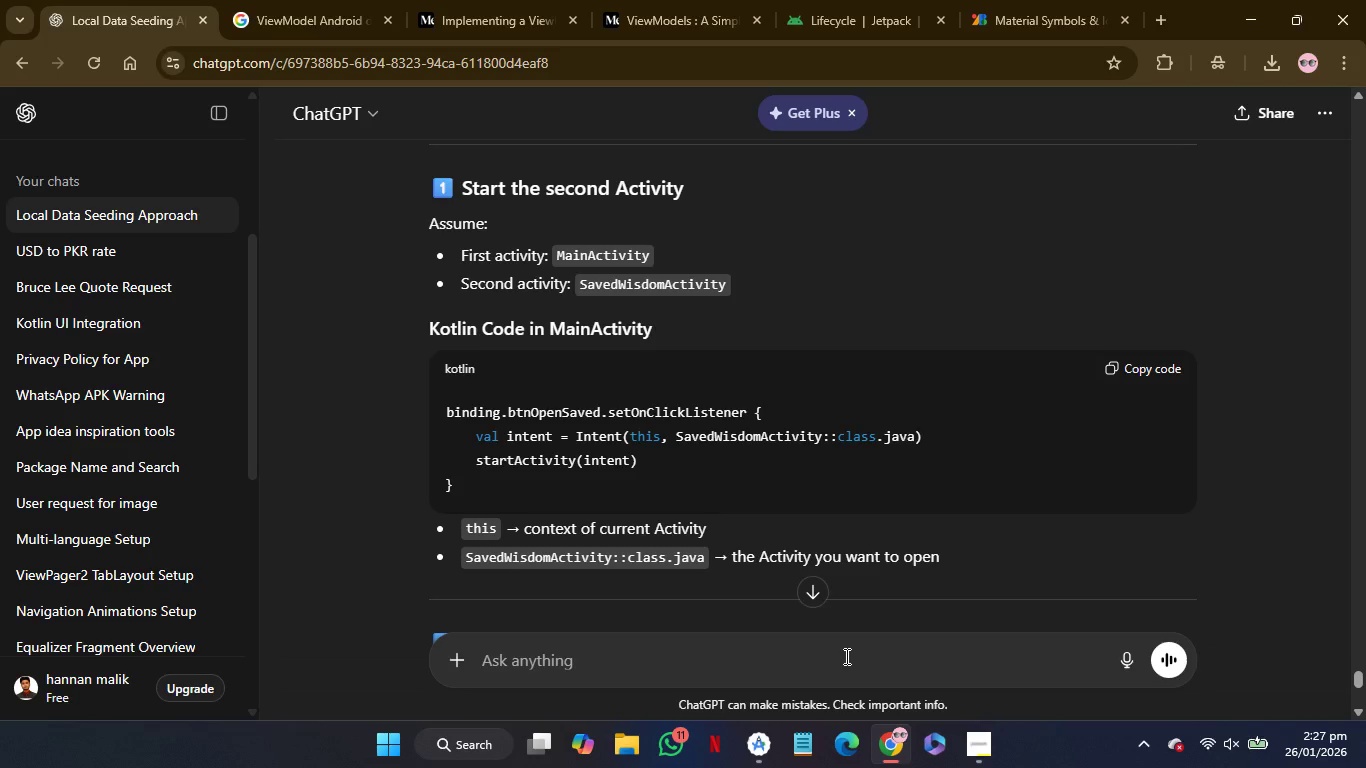 
key(Shift+Enter)
 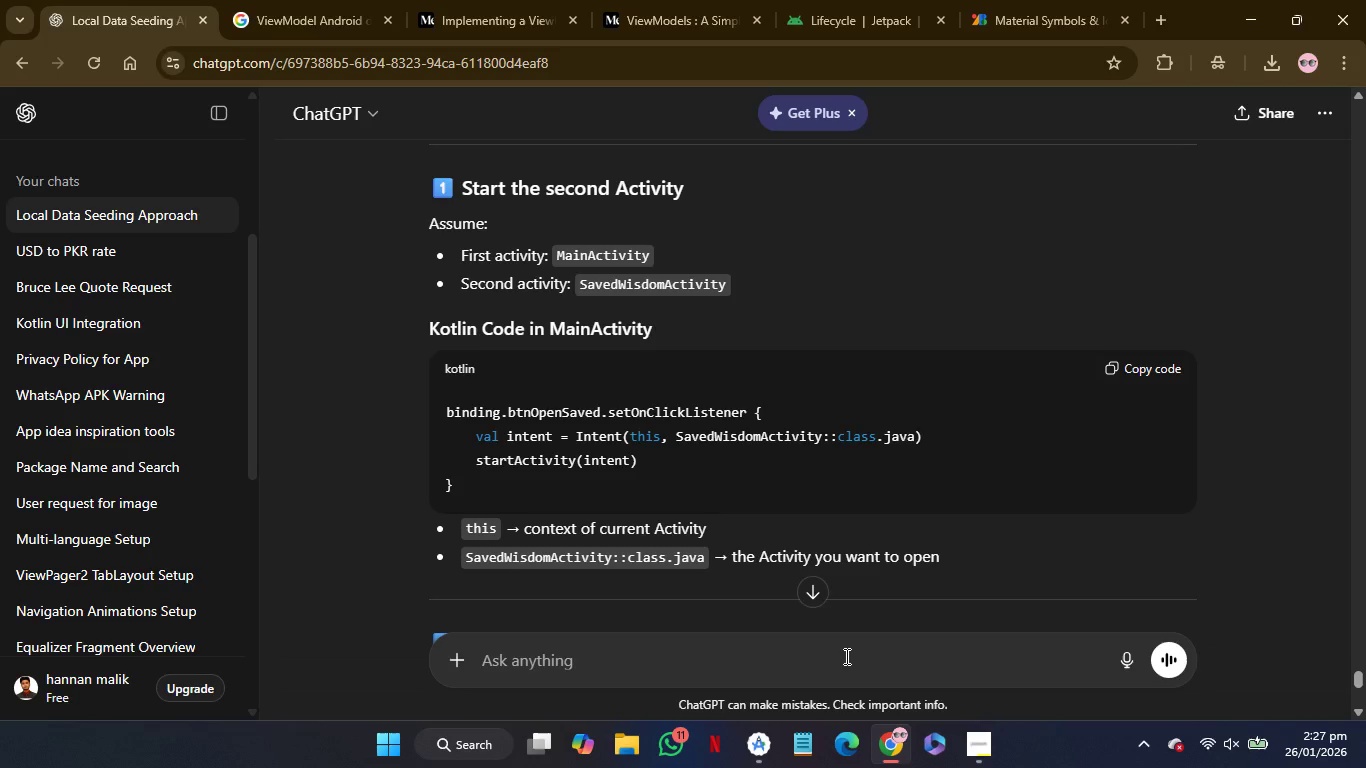 
type(i am getting 0 size)
 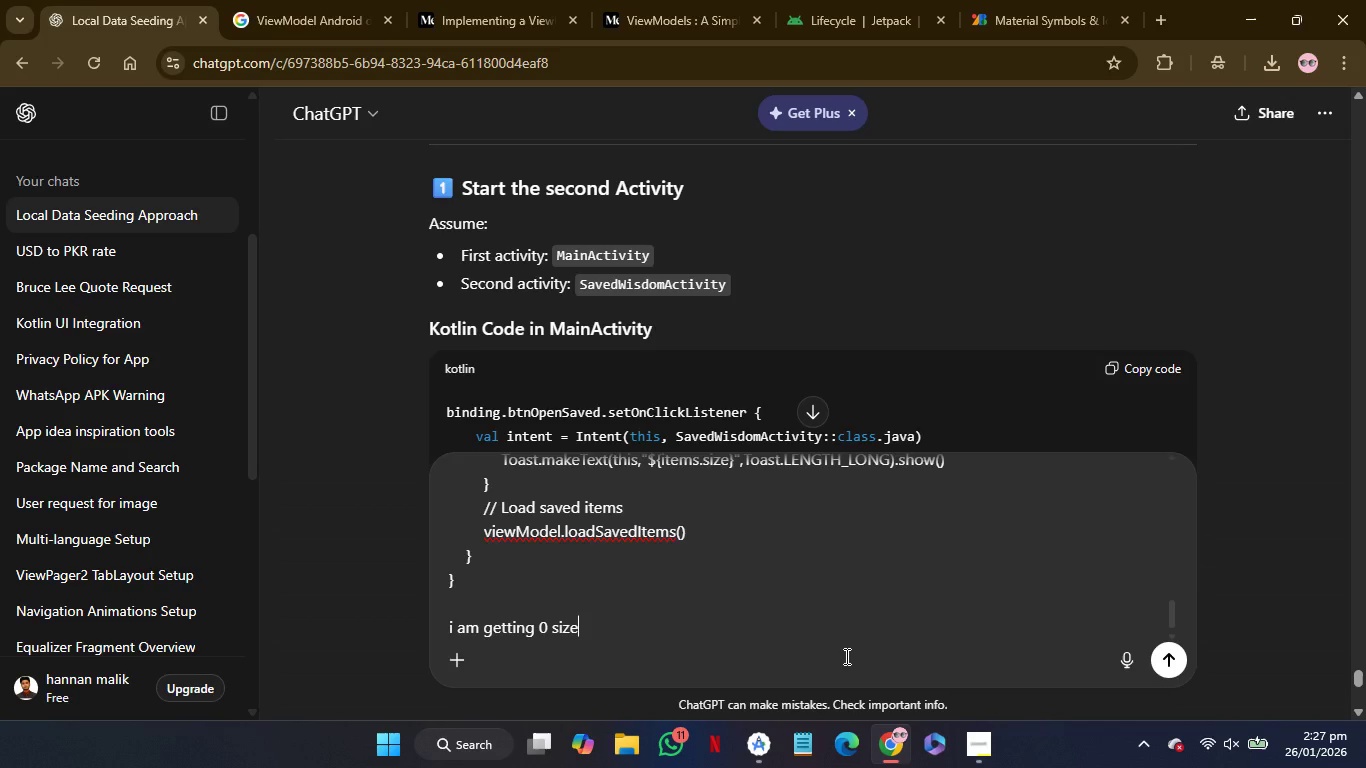 
key(Enter)
 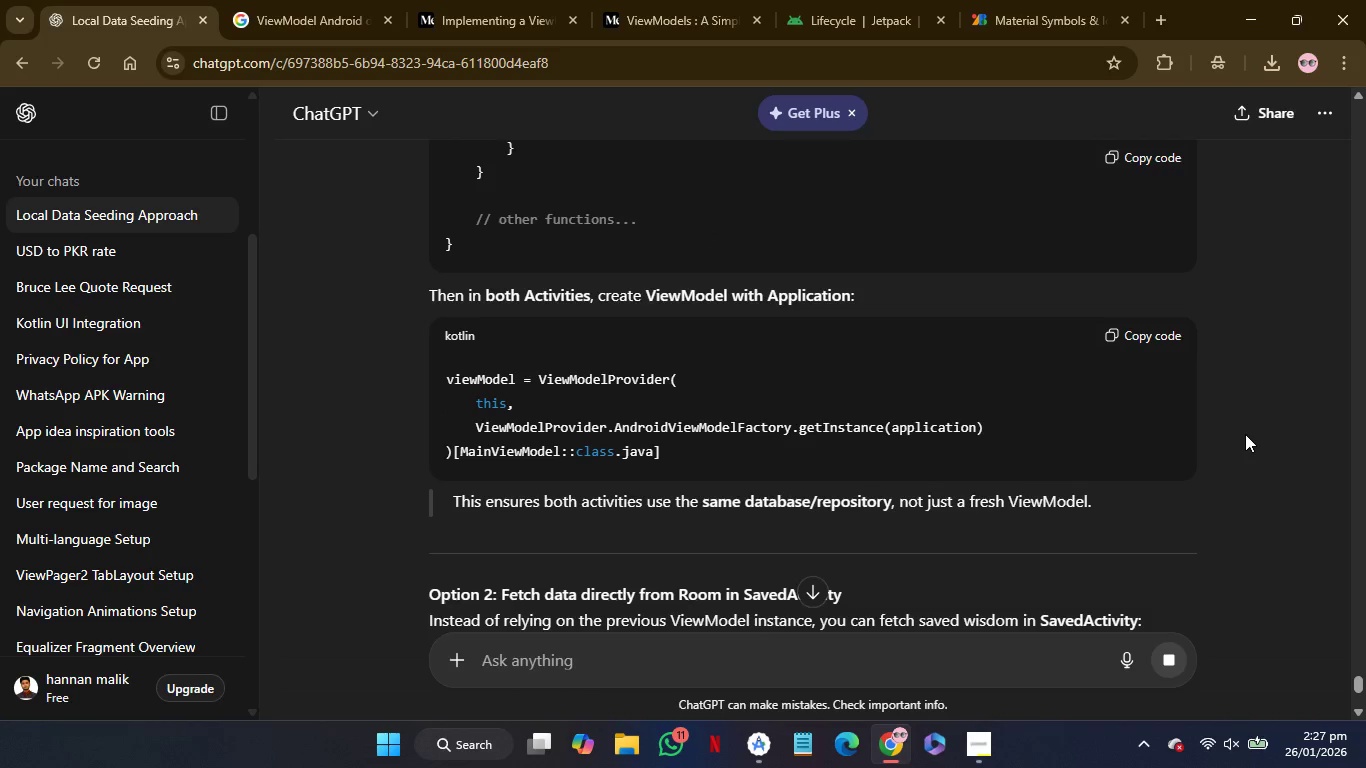 
wait(28.53)
 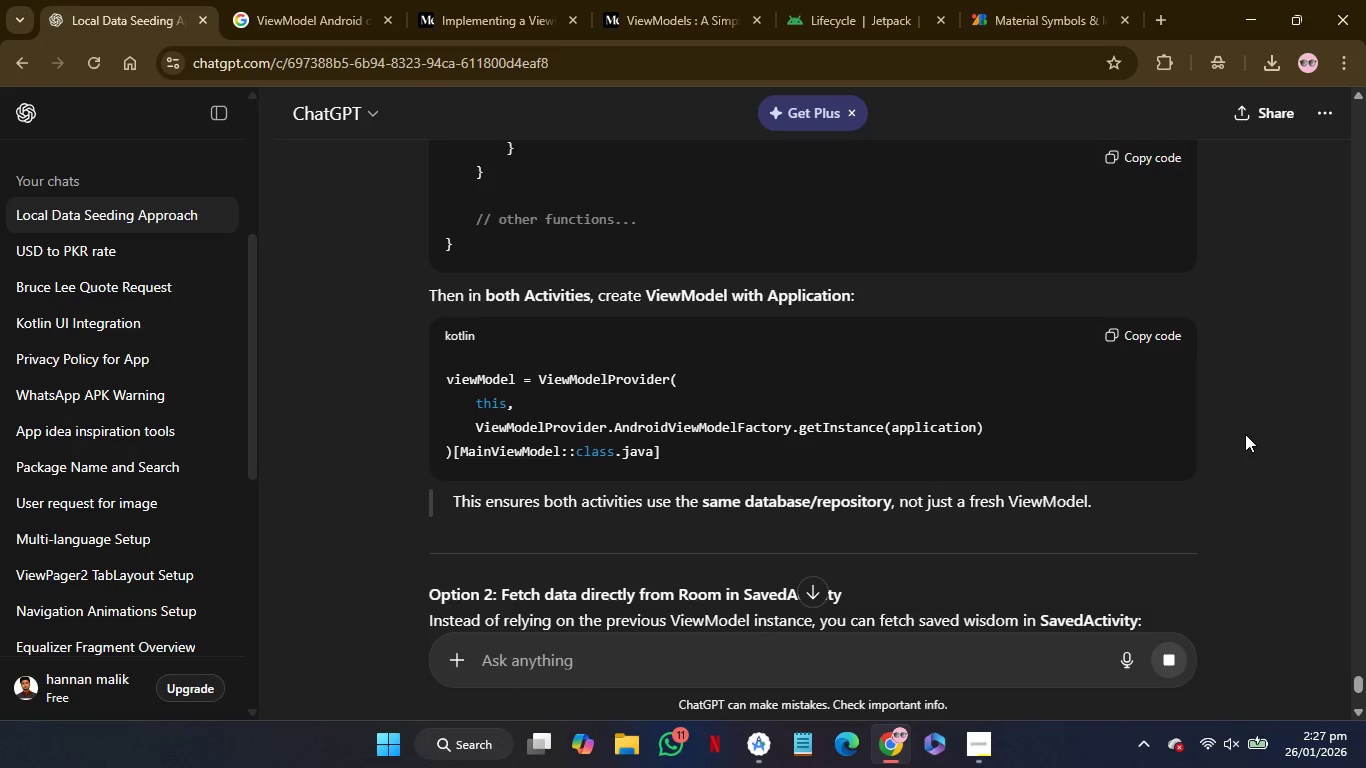 
left_click_drag(start_coordinate=[696, 447], to_coordinate=[447, 378])
 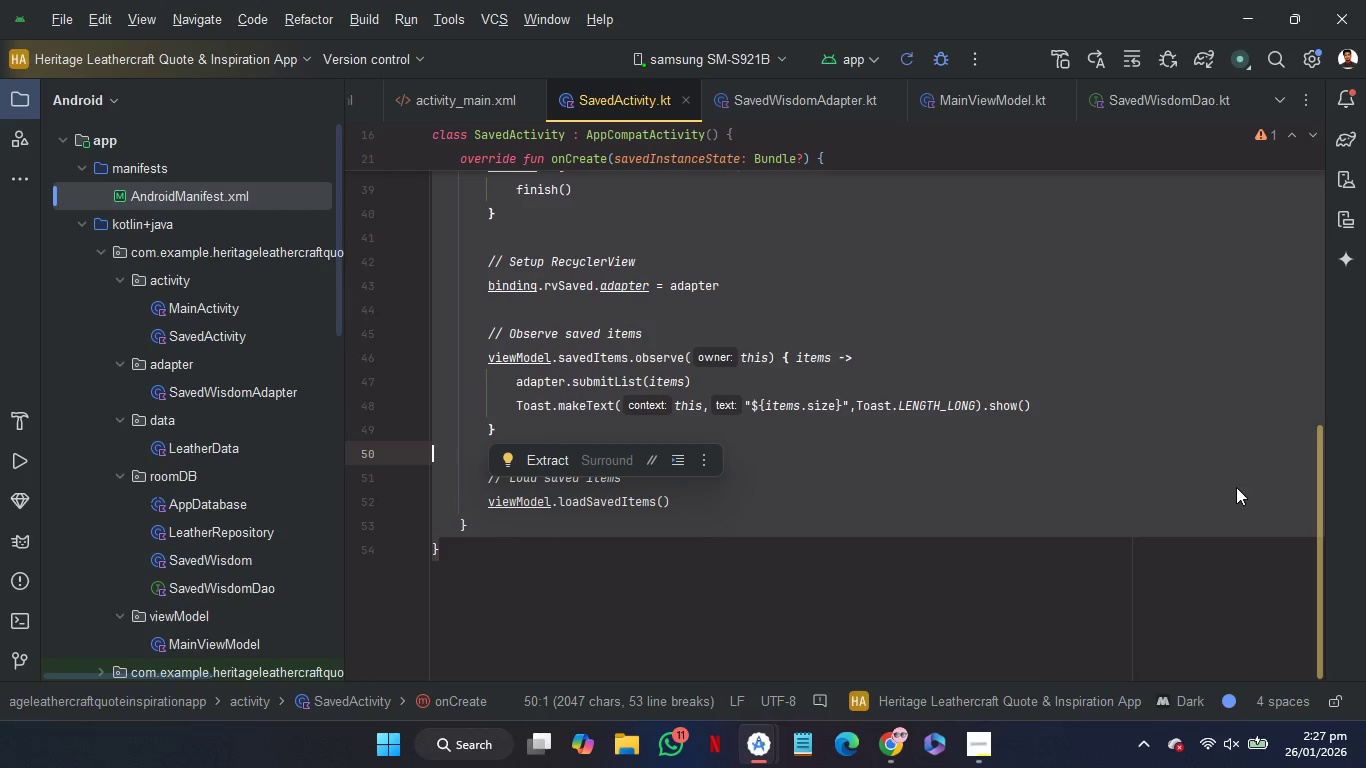 
left_click([1048, 476])
 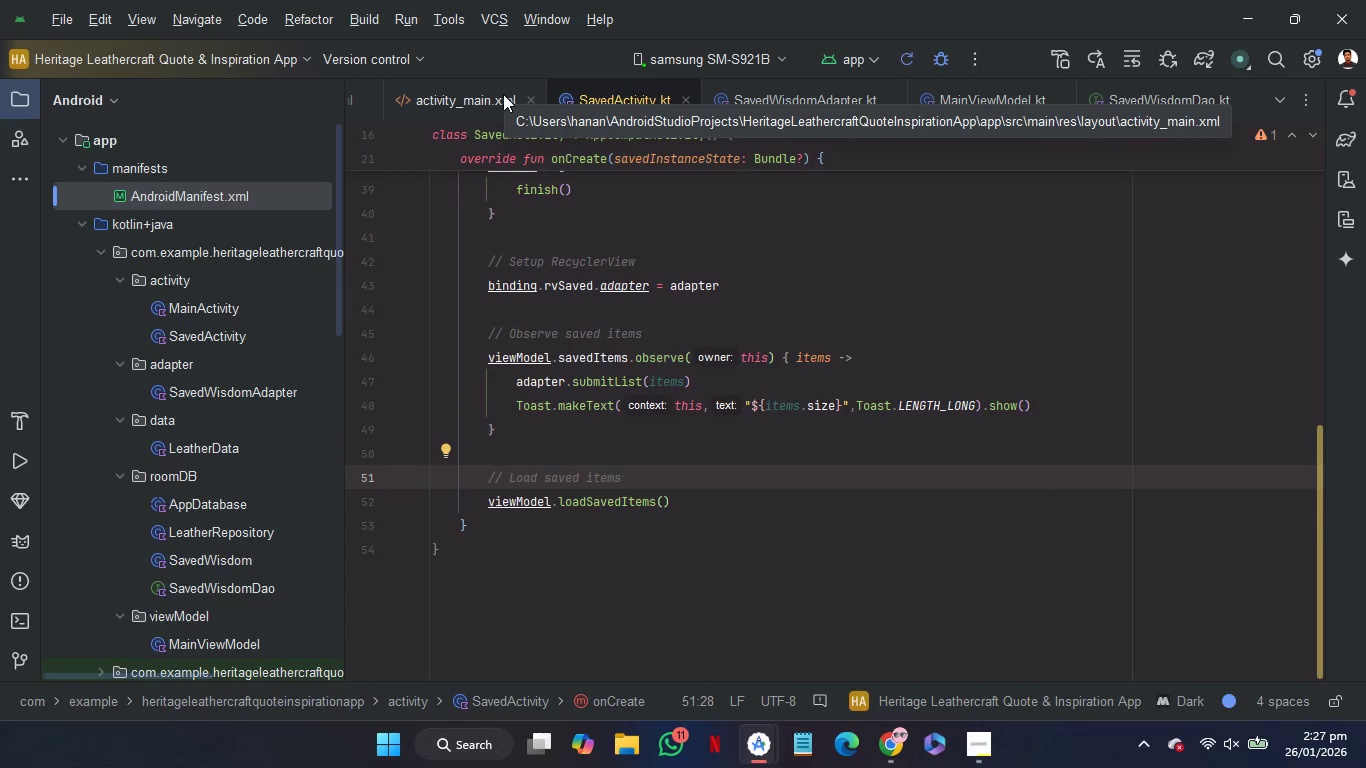 
scroll: coordinate [528, 99], scroll_direction: up, amount: 24.0
 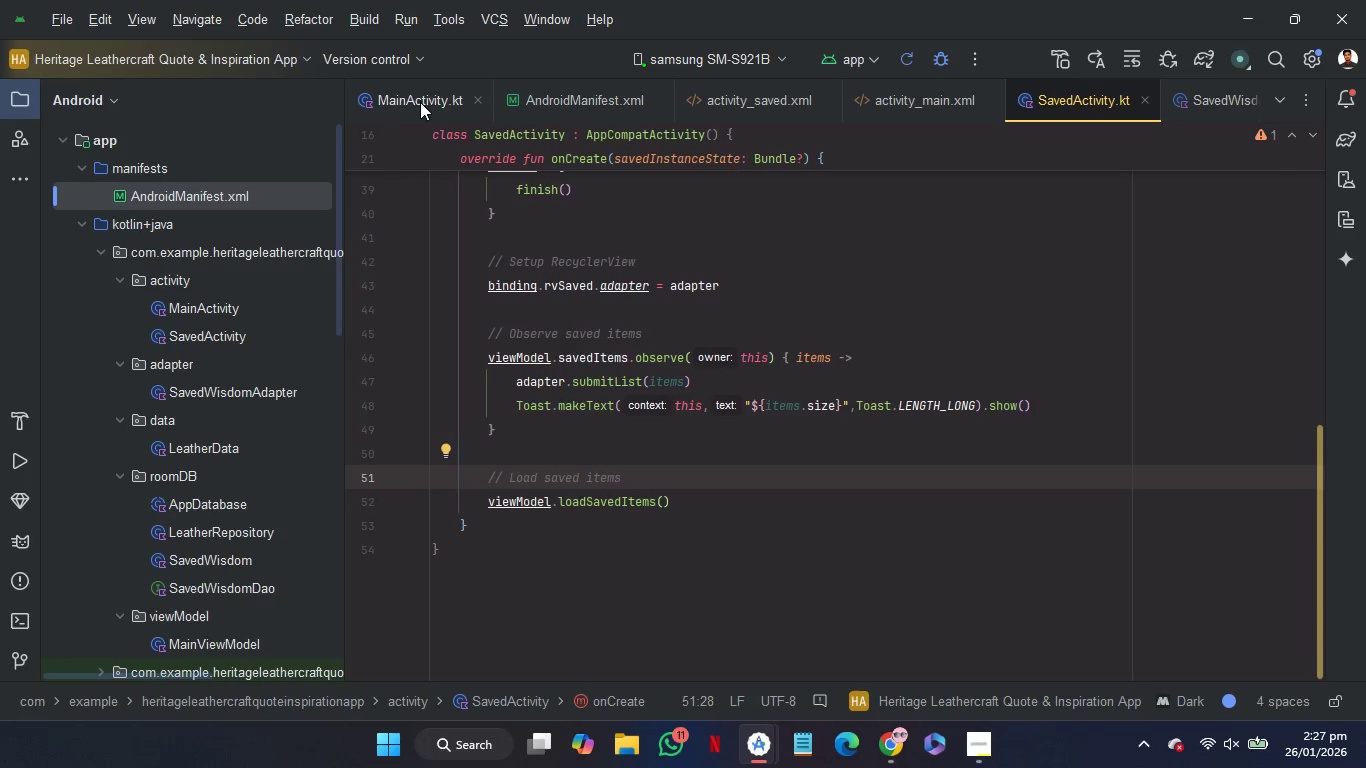 
left_click([420, 102])
 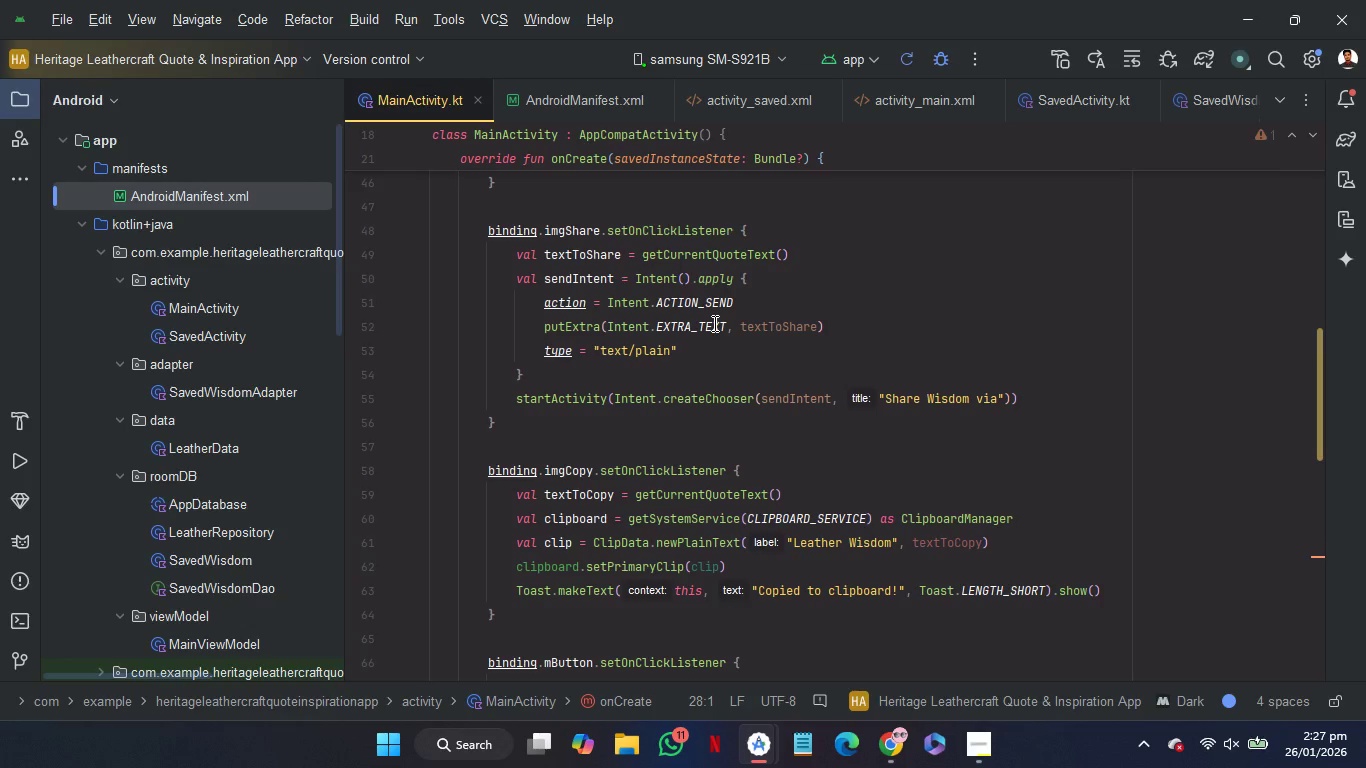 
scroll: coordinate [713, 323], scroll_direction: up, amount: 17.0
 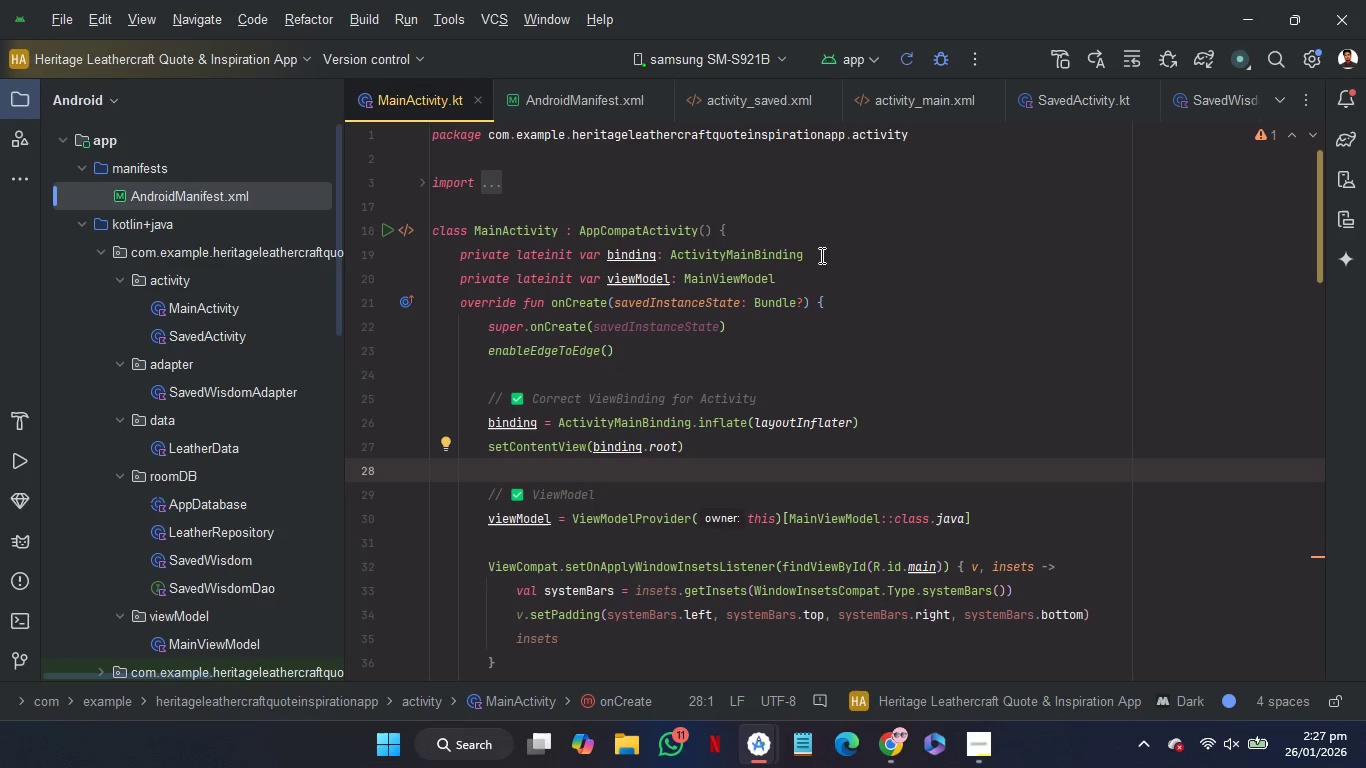 
left_click([826, 261])
 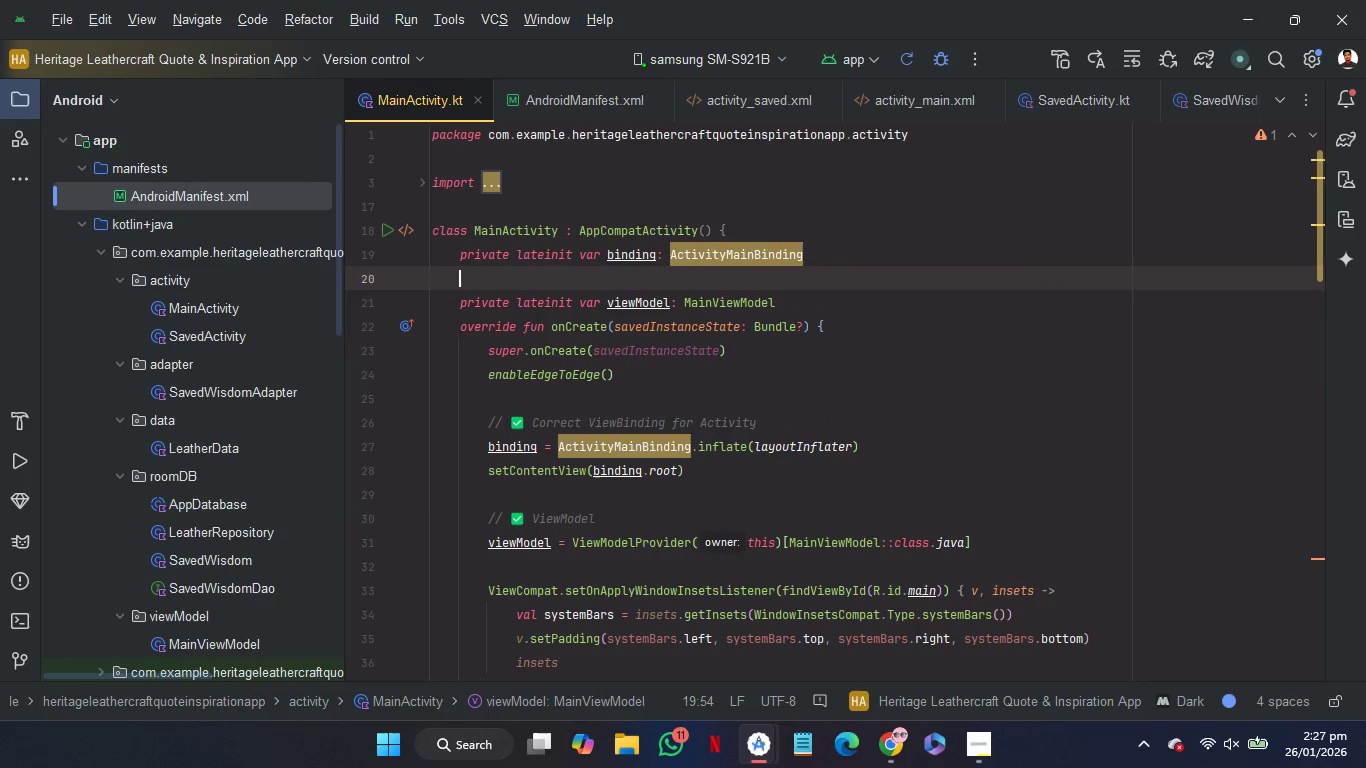 
key(Enter)
 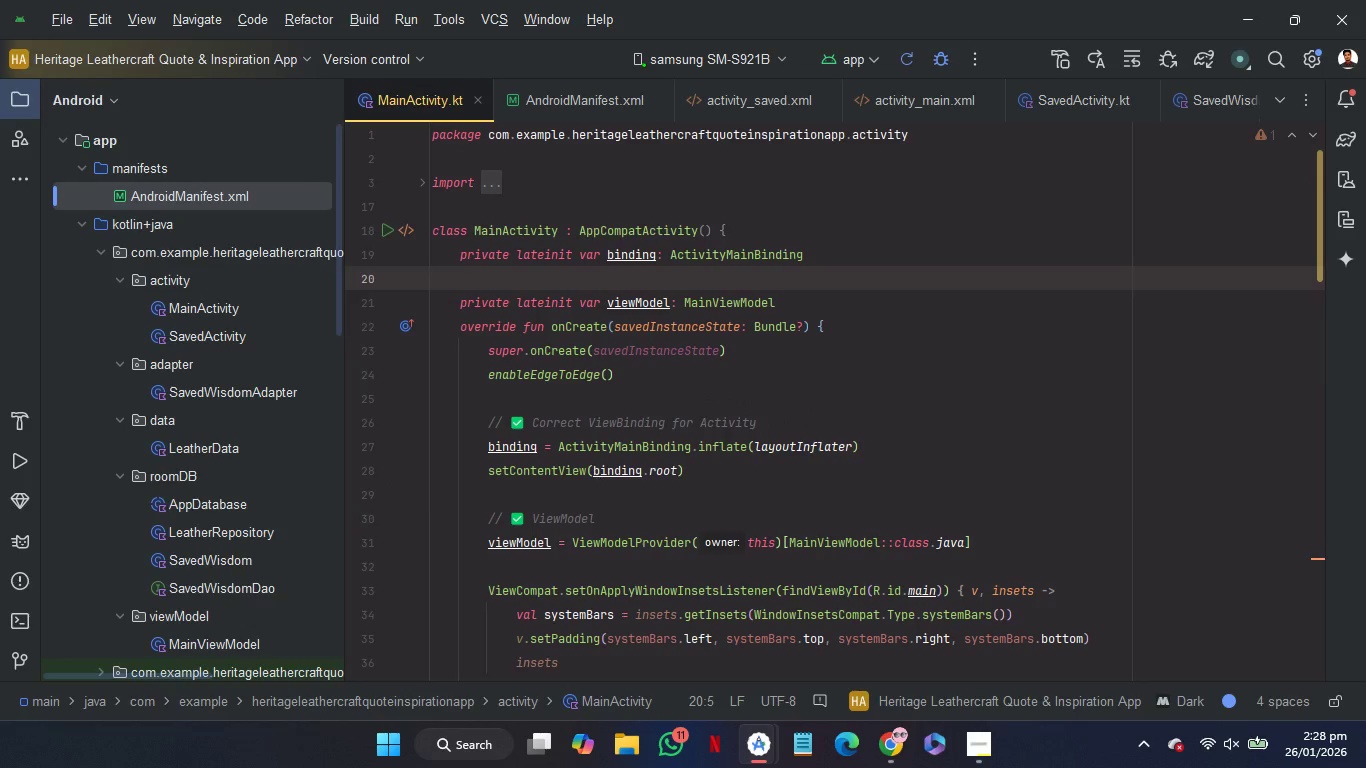 
type(com)
 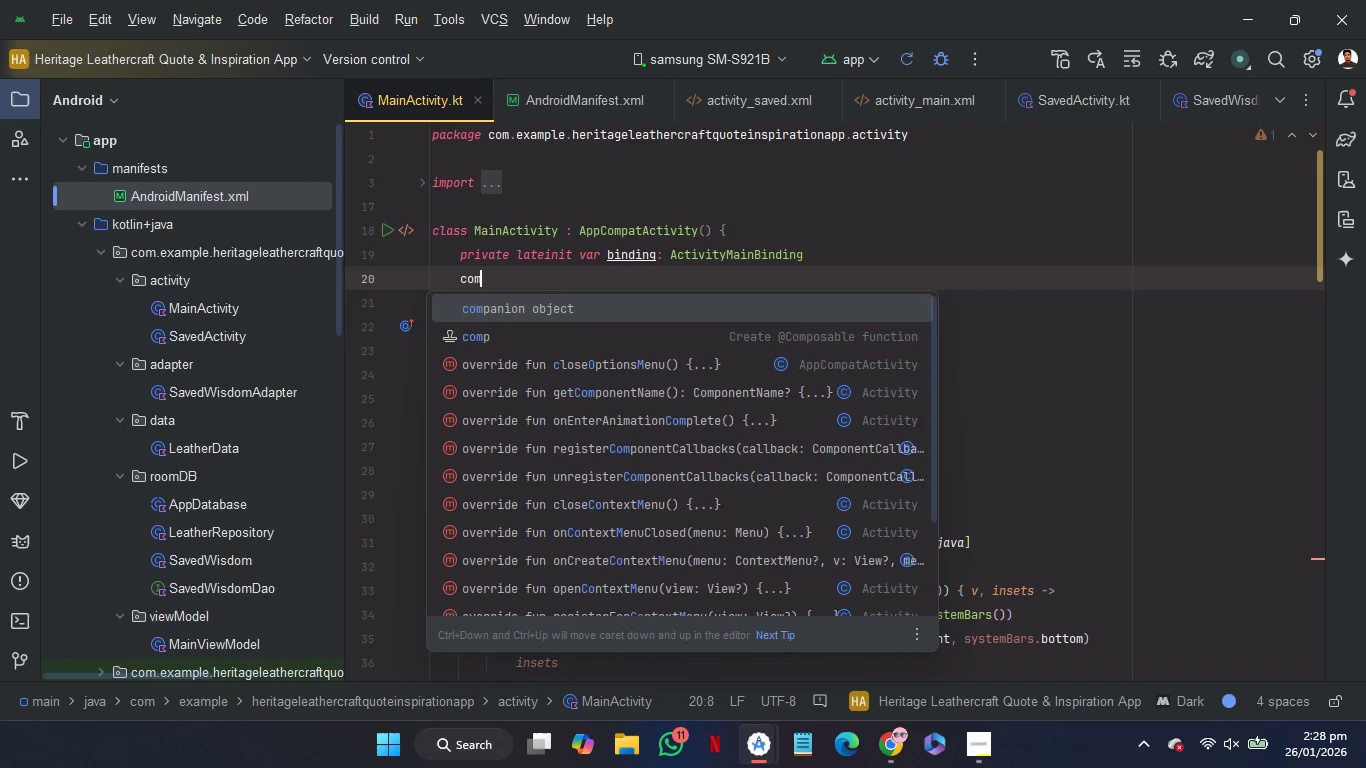 
key(Enter)
 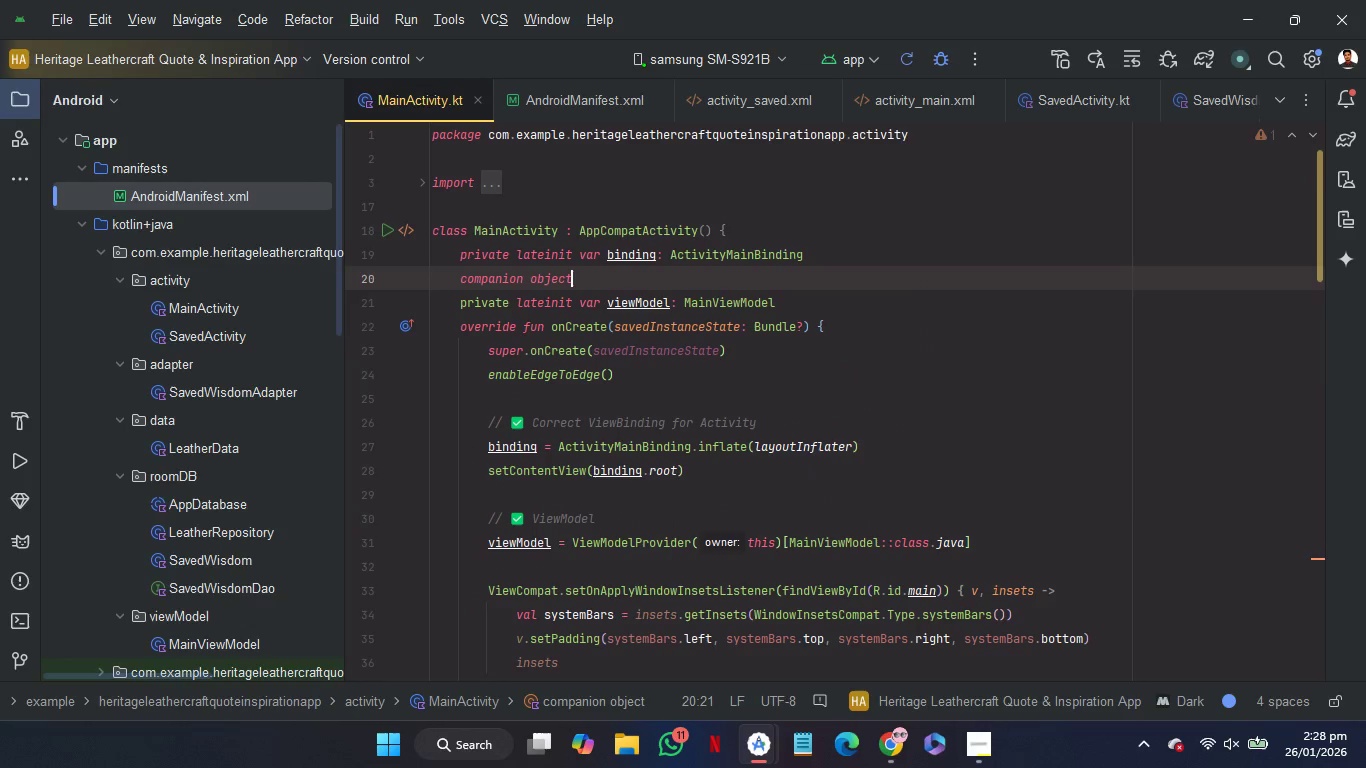 
key(Shift+BracketLeft)
 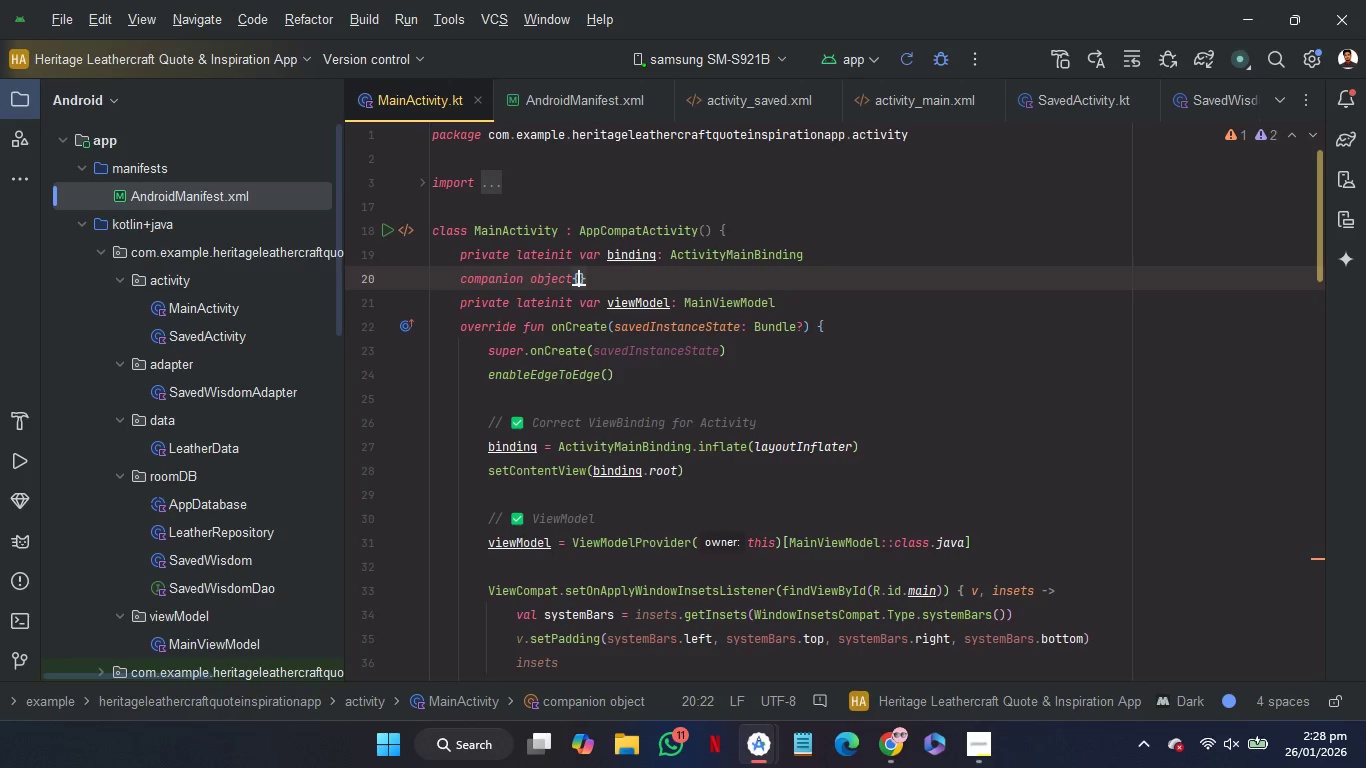 
key(Enter)
 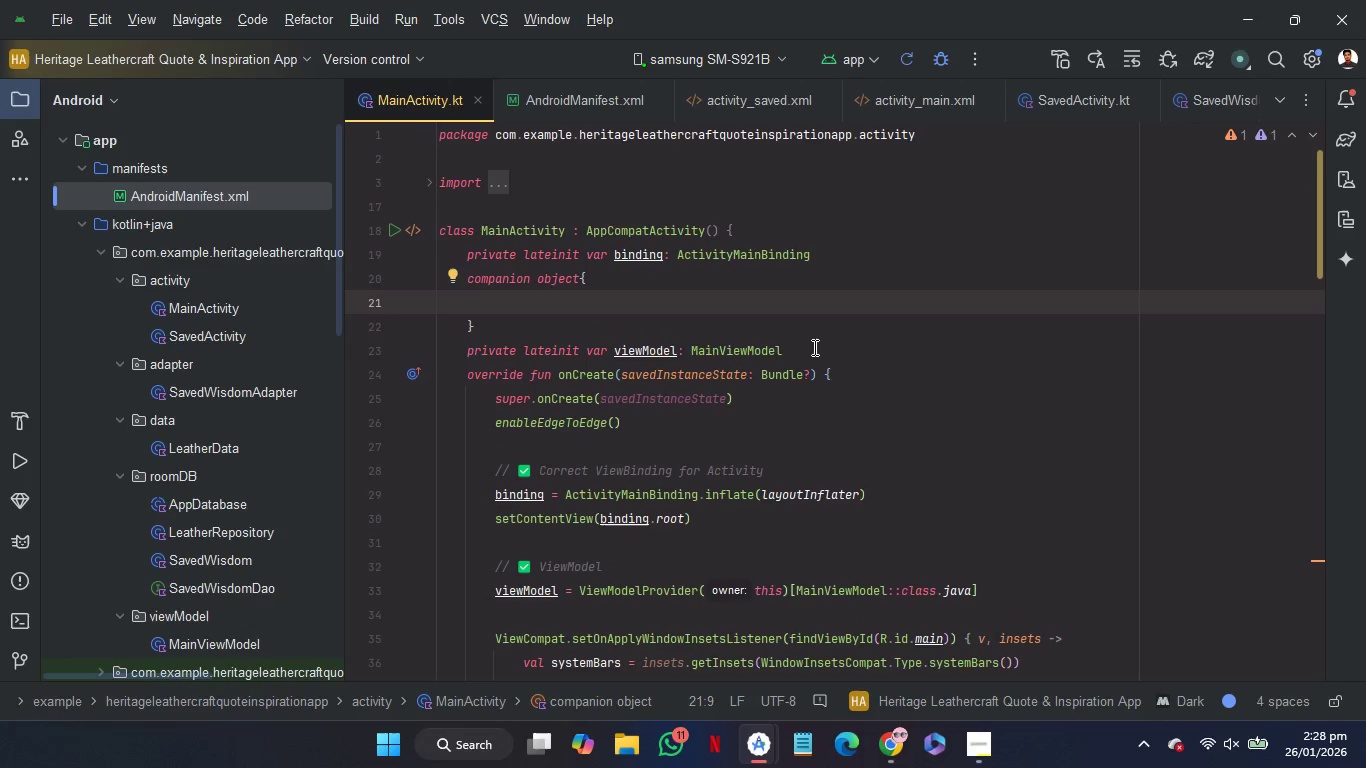 
left_click_drag(start_coordinate=[810, 347], to_coordinate=[798, 327])
 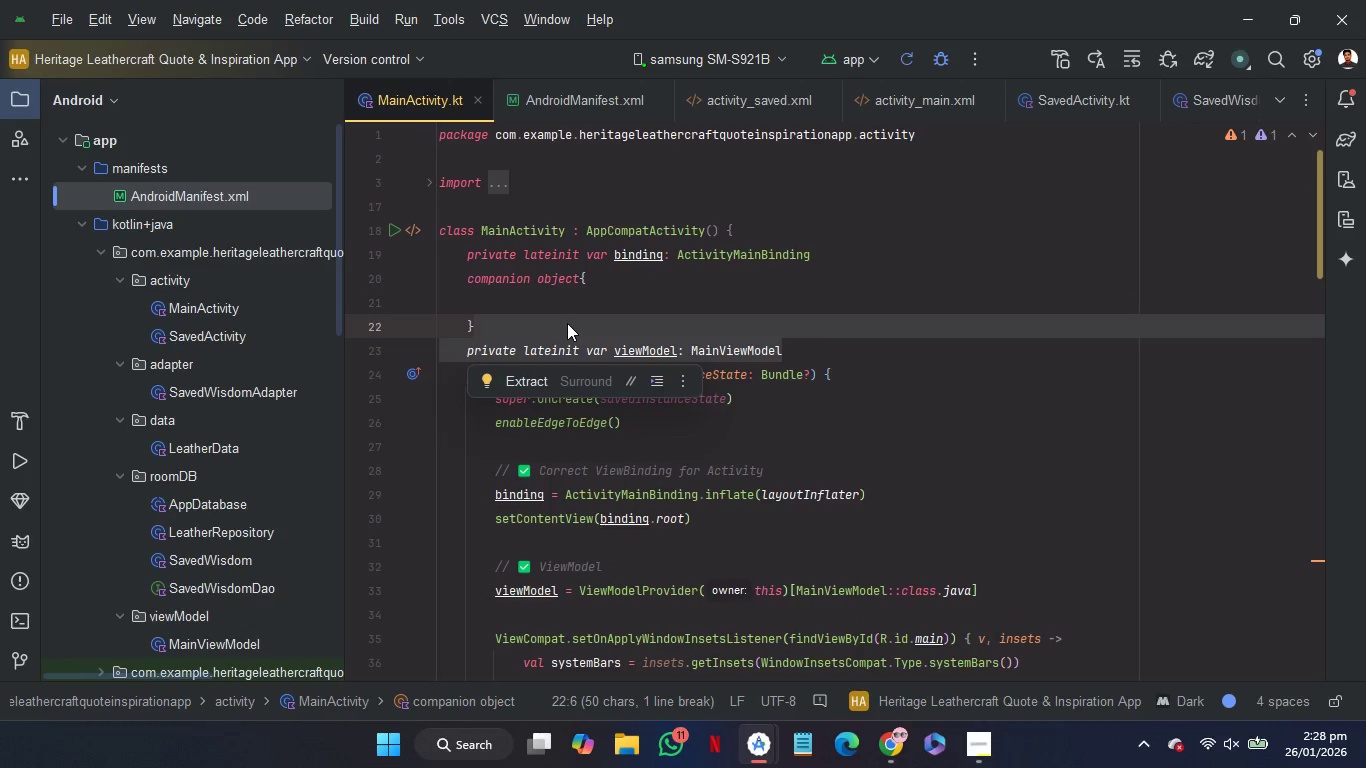 
left_click_drag(start_coordinate=[567, 323], to_coordinate=[637, 288])
 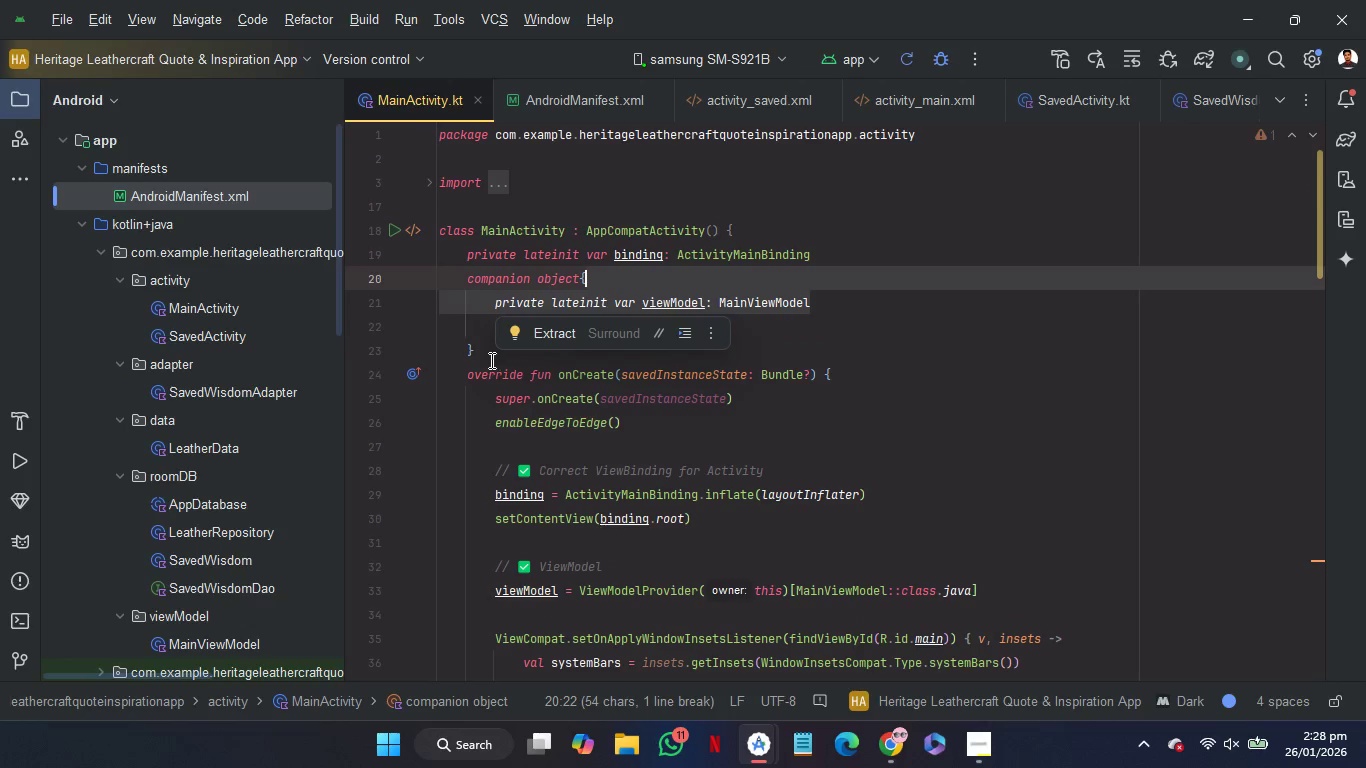 
left_click([490, 360])
 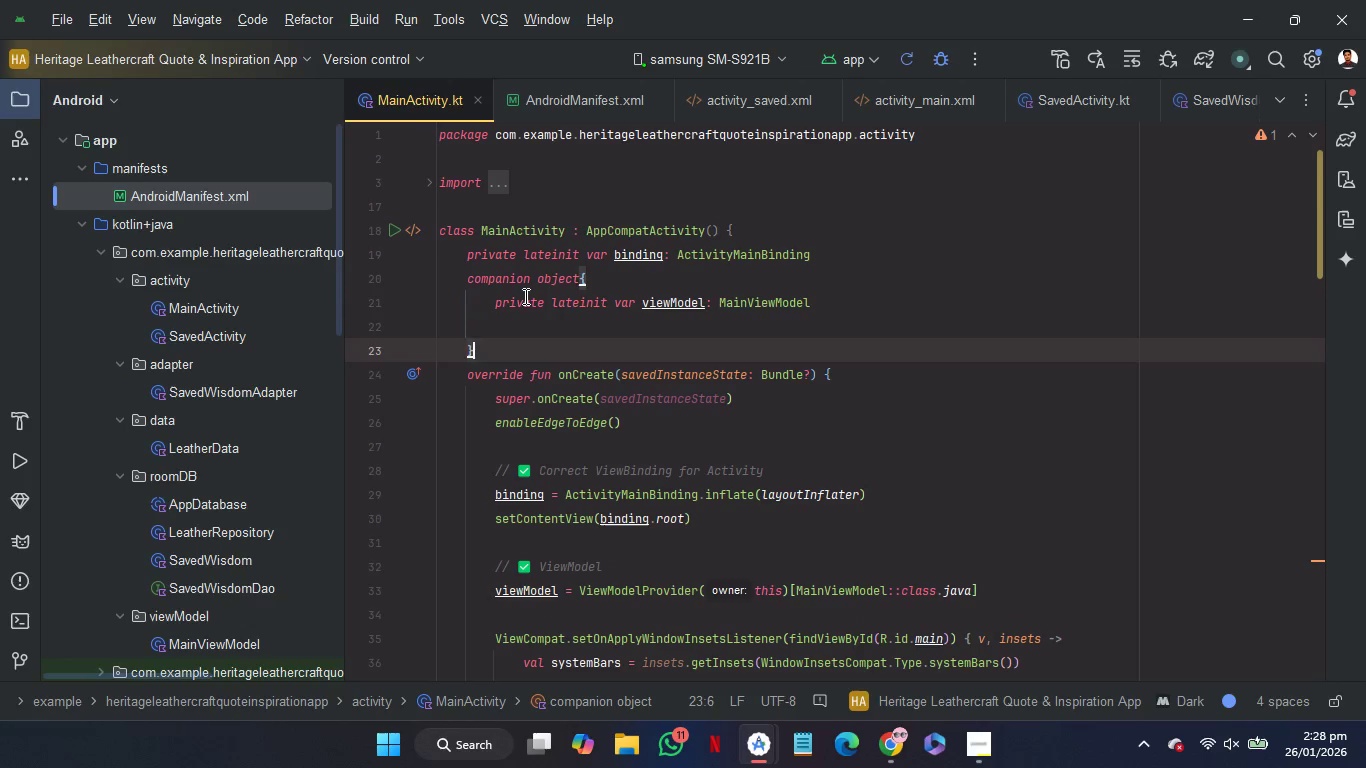 
double_click([525, 296])
 